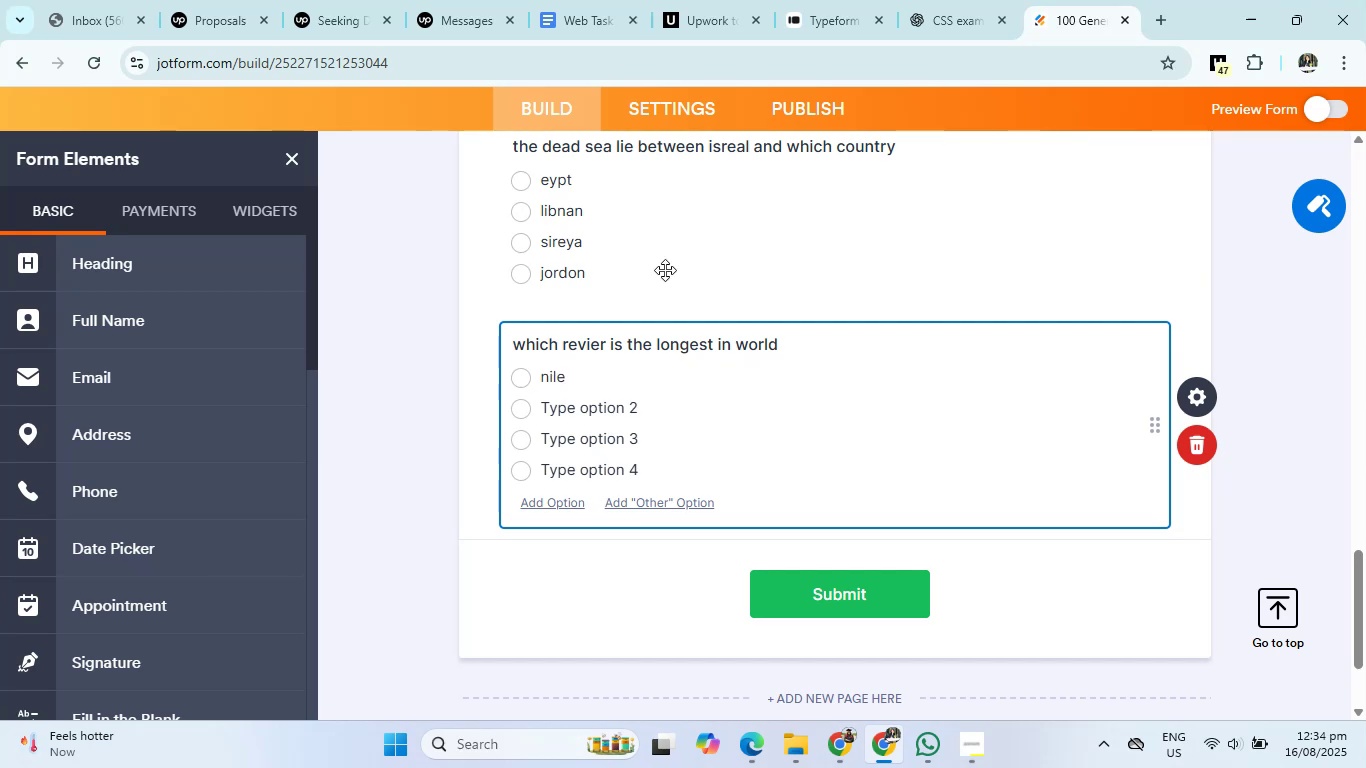 
left_click([913, 0])
 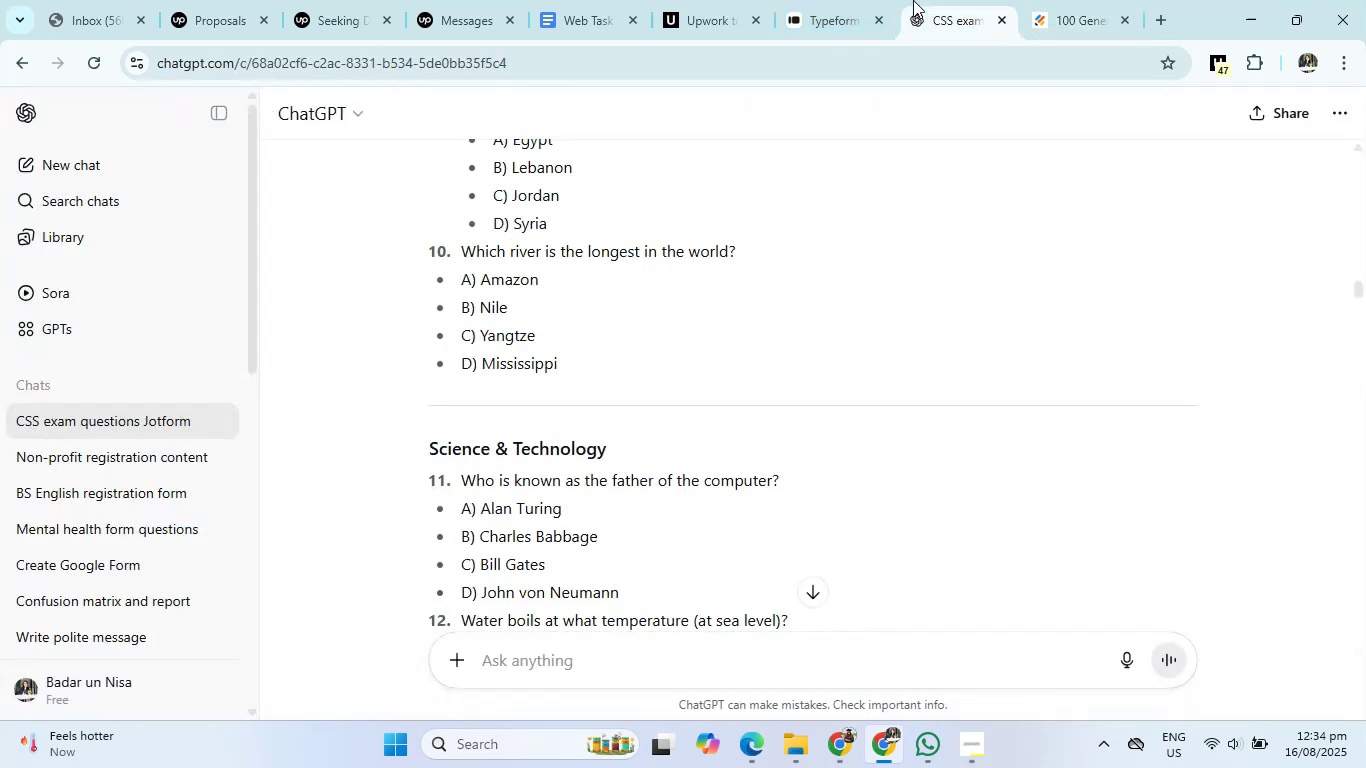 
left_click([1061, 2])
 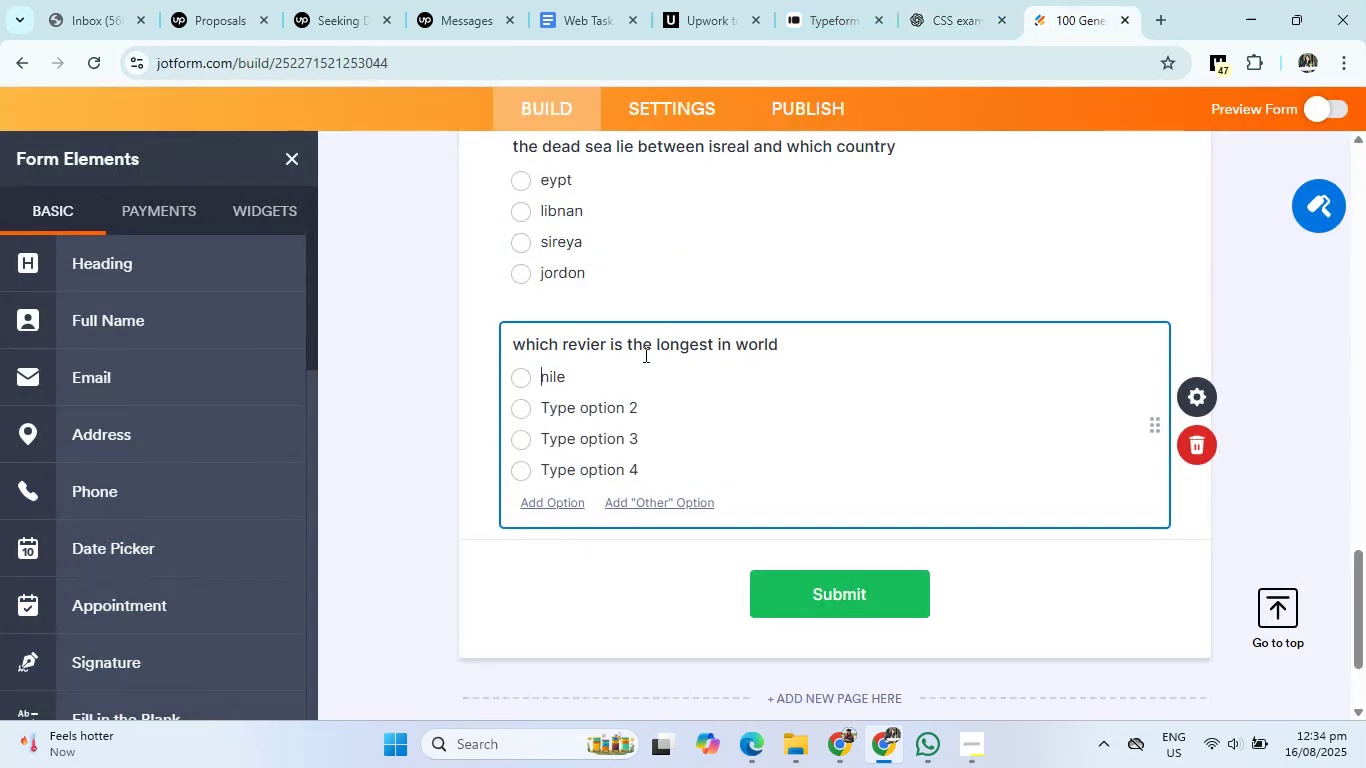 
left_click([612, 406])
 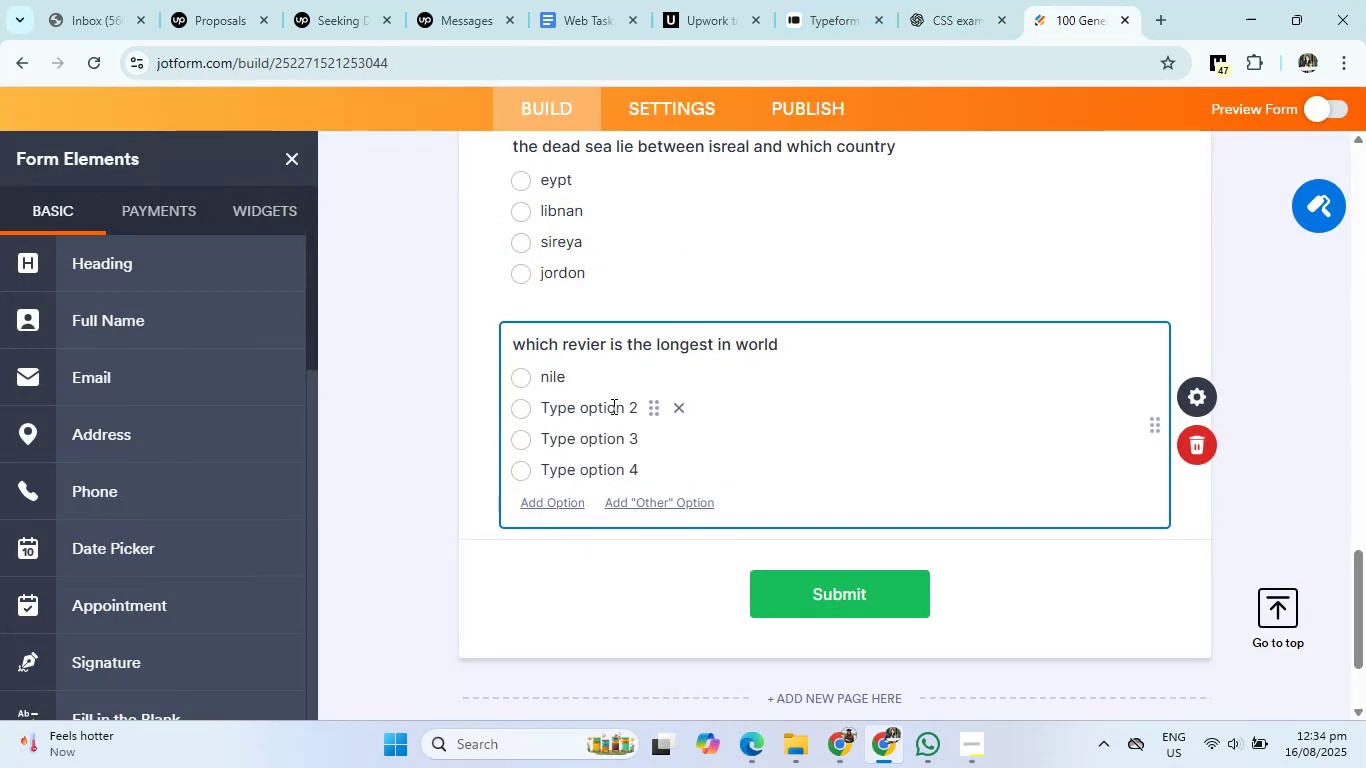 
type(amzaon)
key(Backspace)
key(Backspace)
key(Backspace)
type(on)
 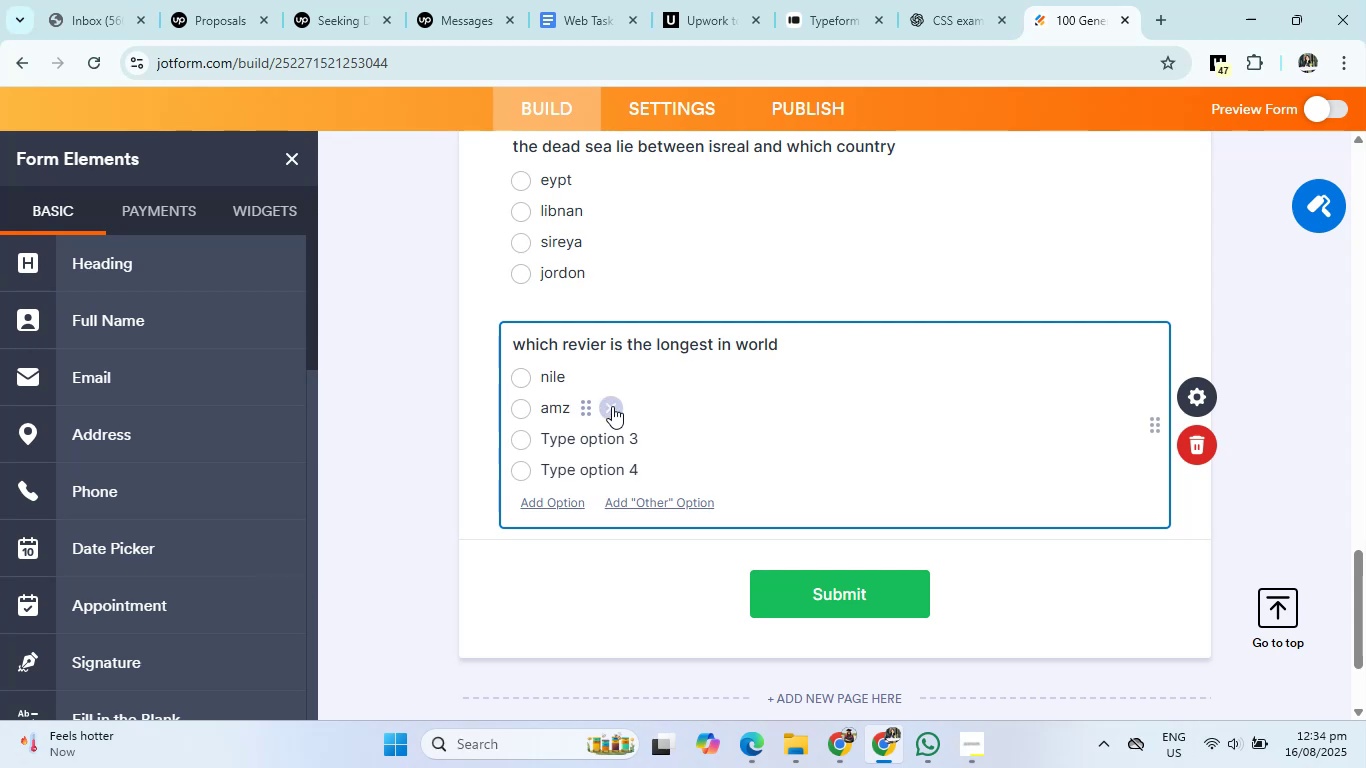 
key(Enter)
 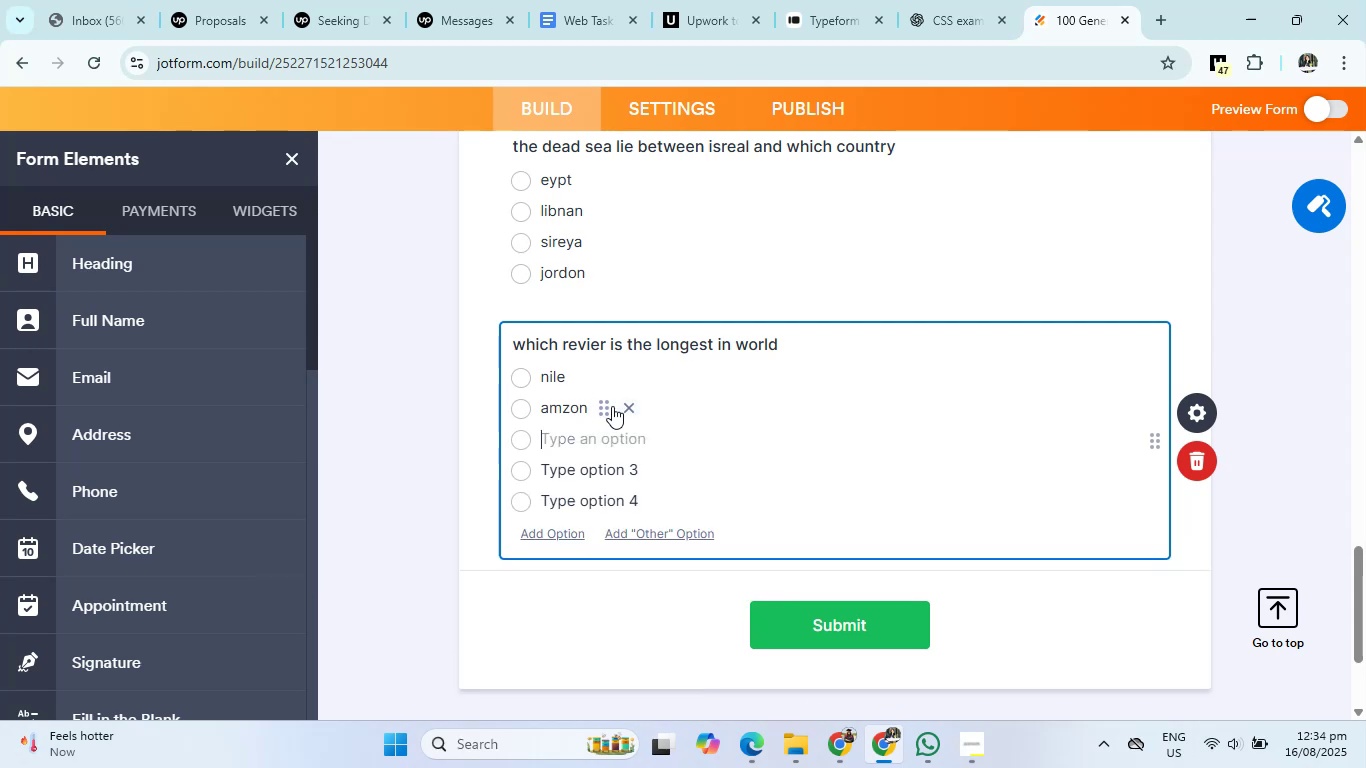 
type(ganda)
 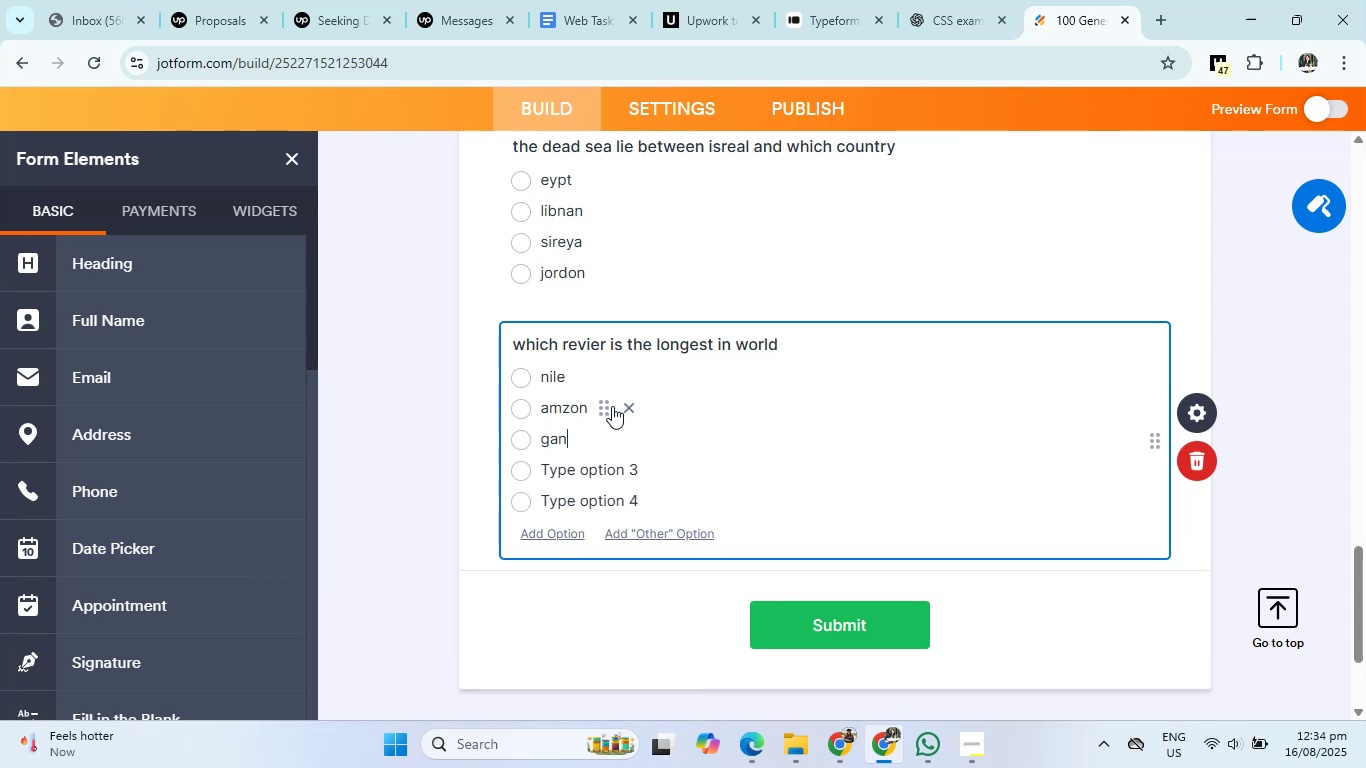 
key(Enter)
 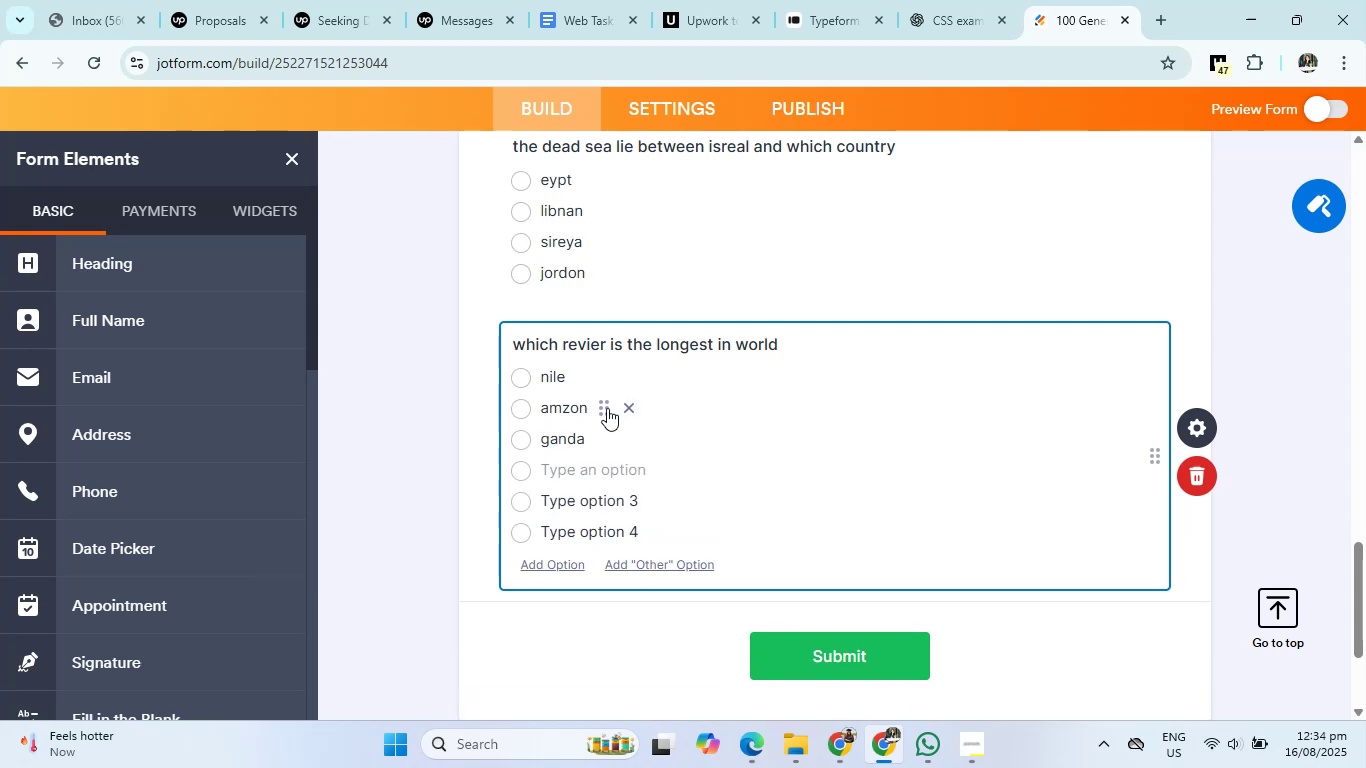 
key(A)
 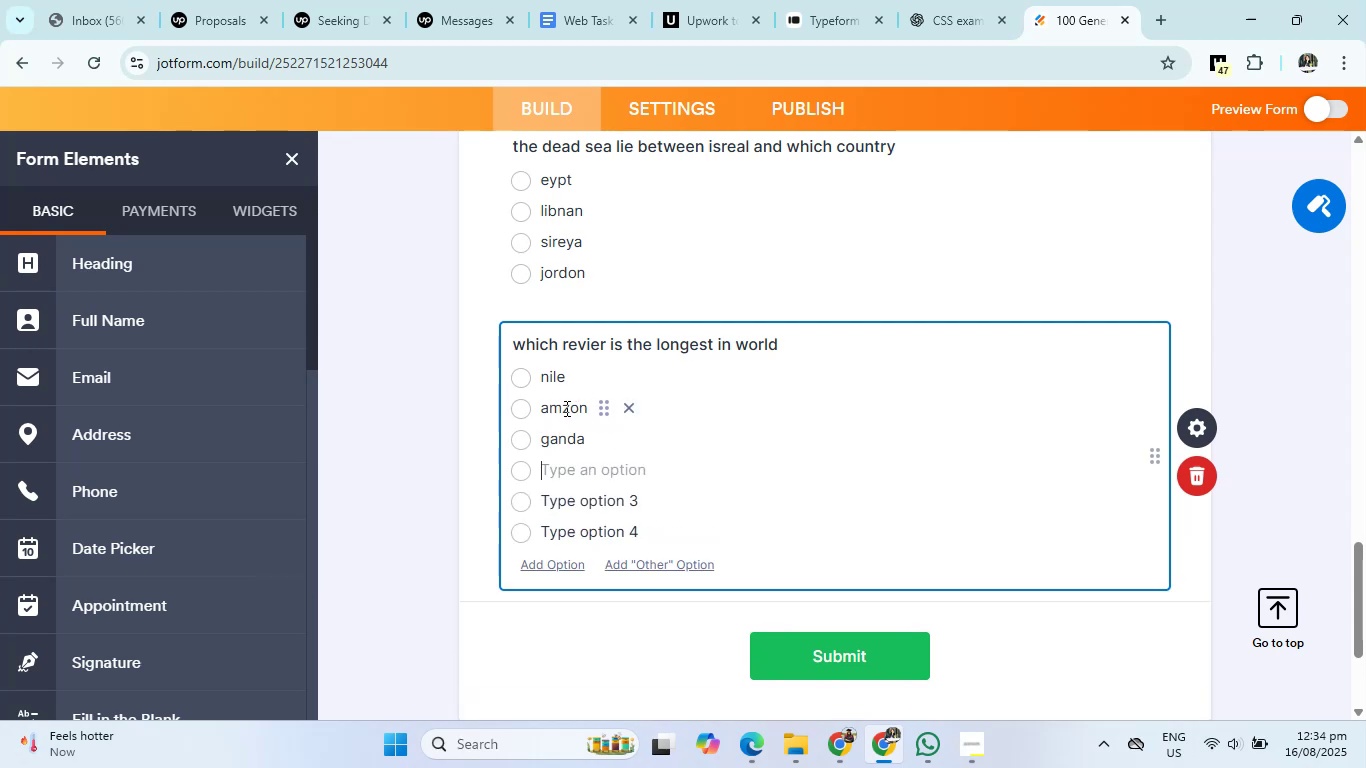 
left_click([564, 408])
 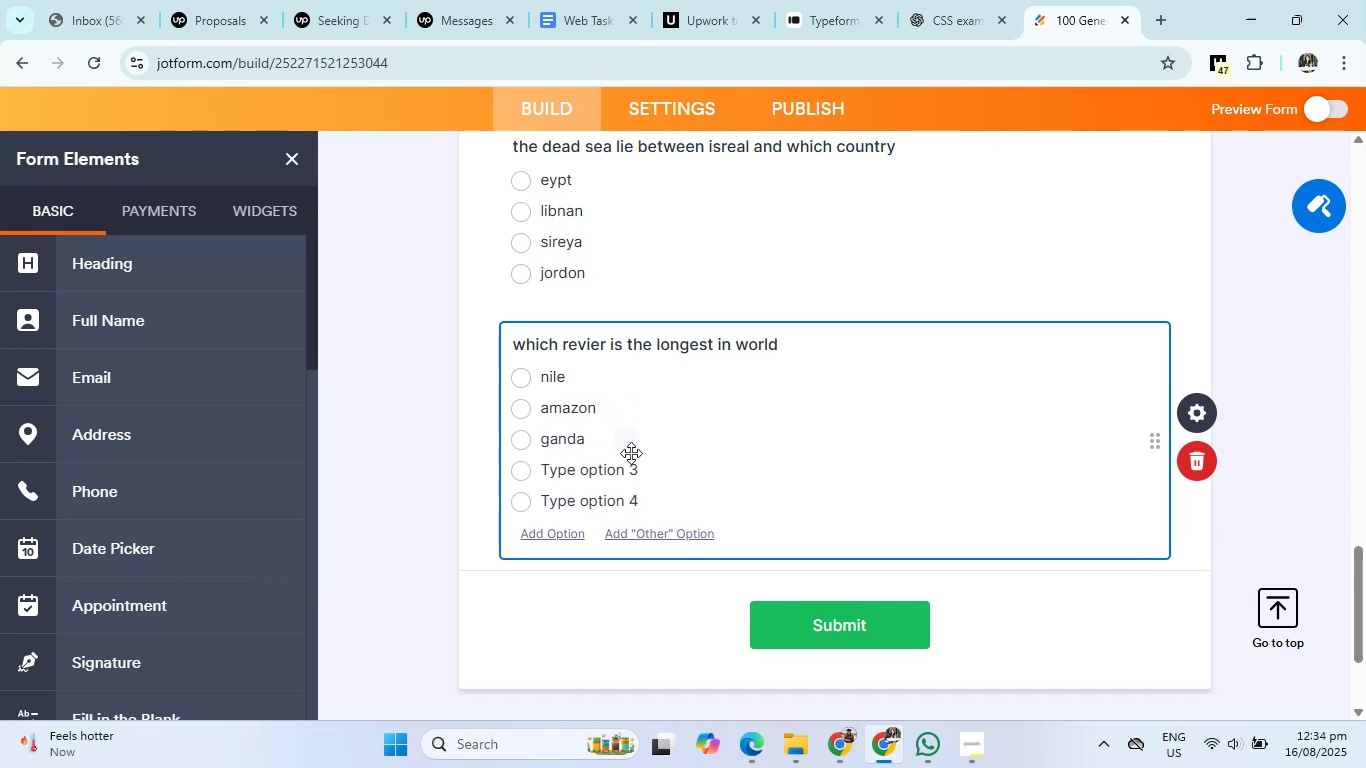 
left_click([621, 471])
 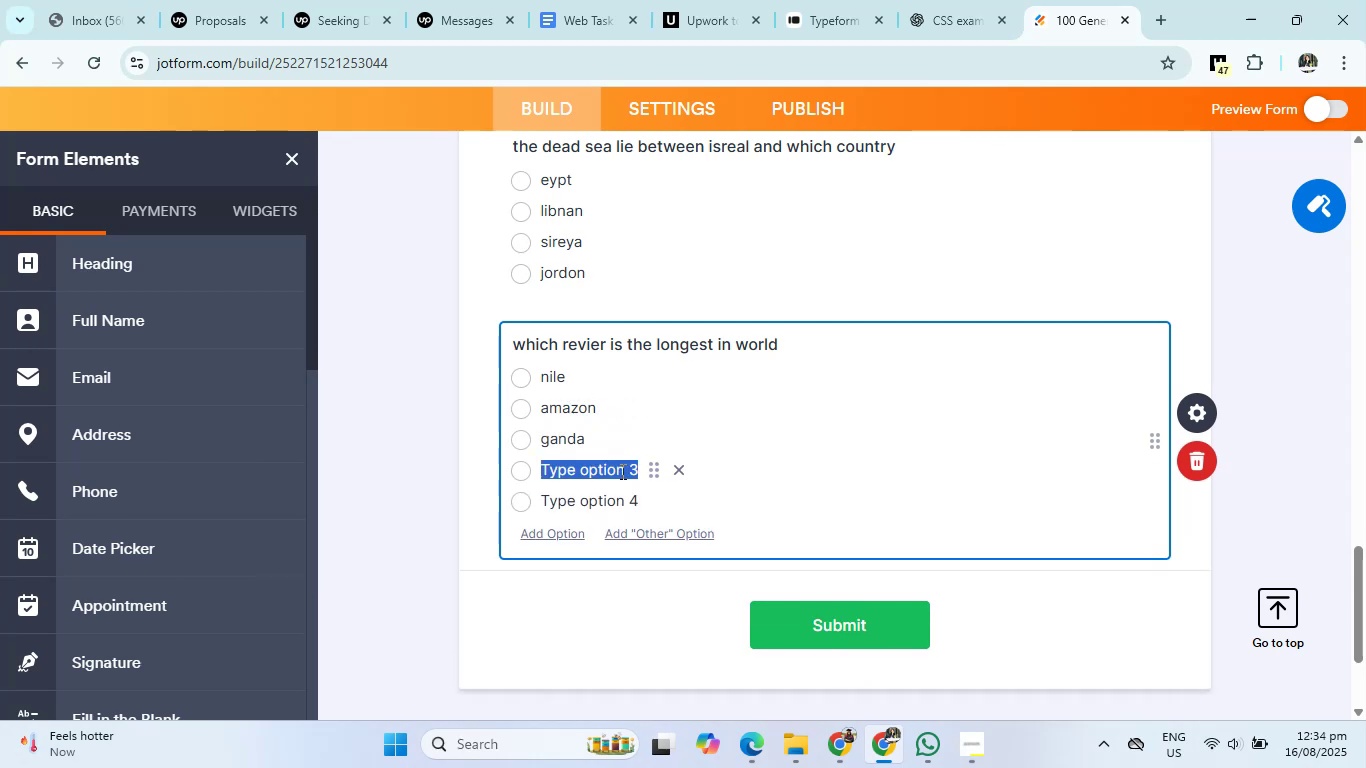 
key(Backspace)
type(ravi)
 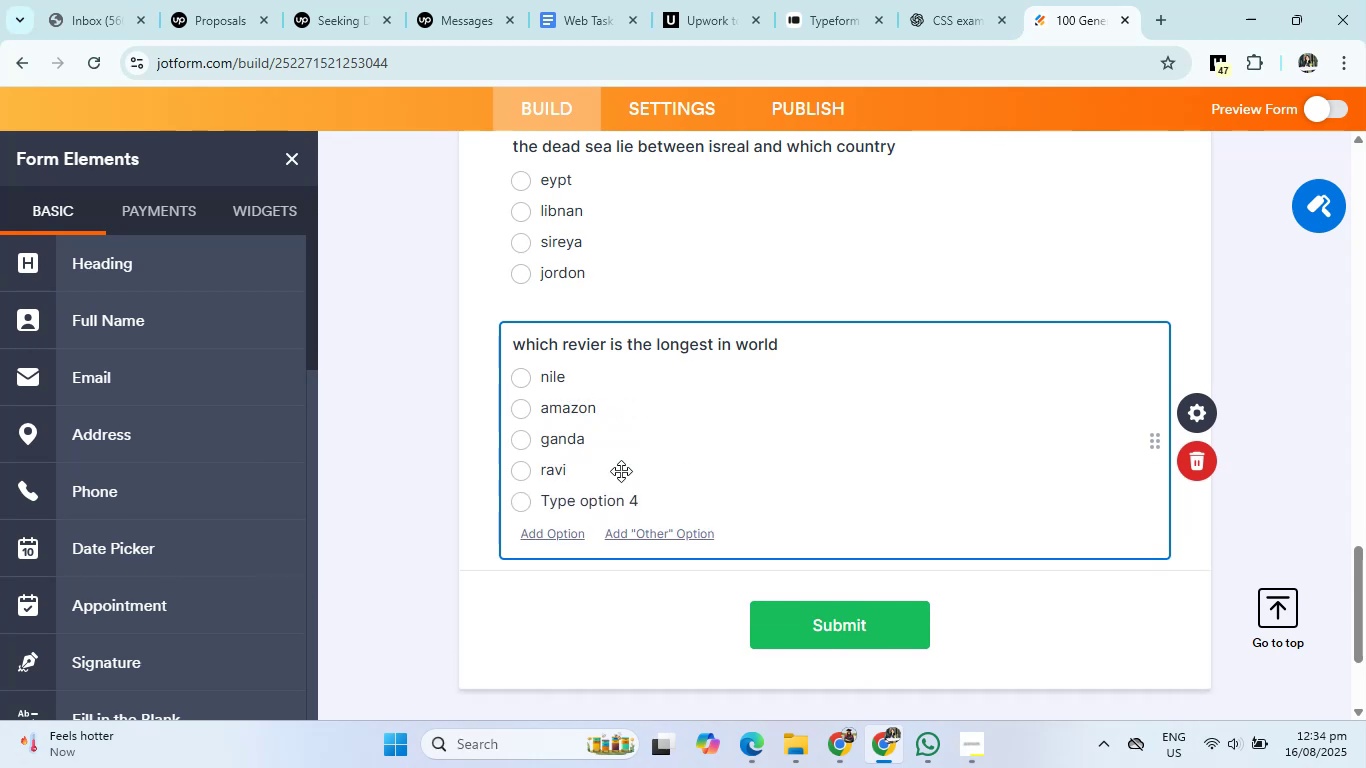 
left_click([629, 504])
 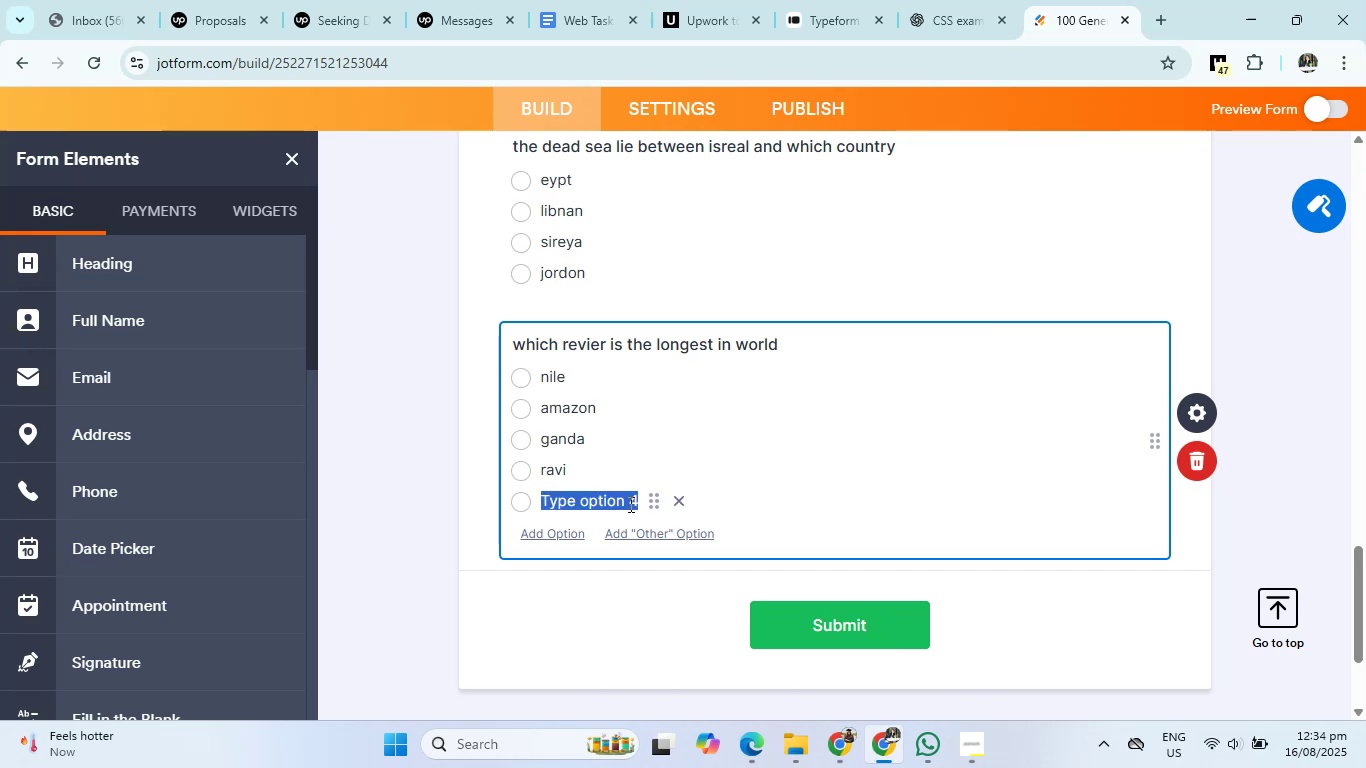 
left_click([688, 498])
 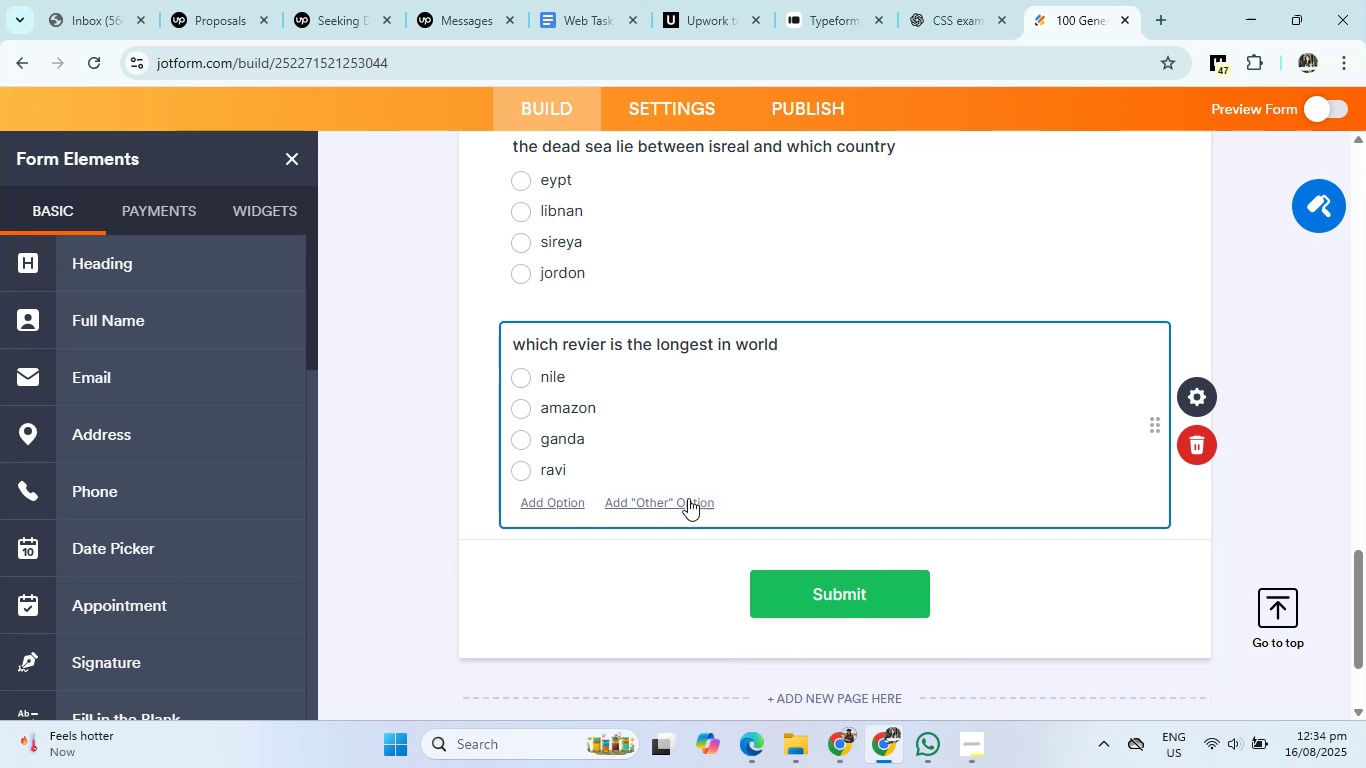 
left_click([955, 0])
 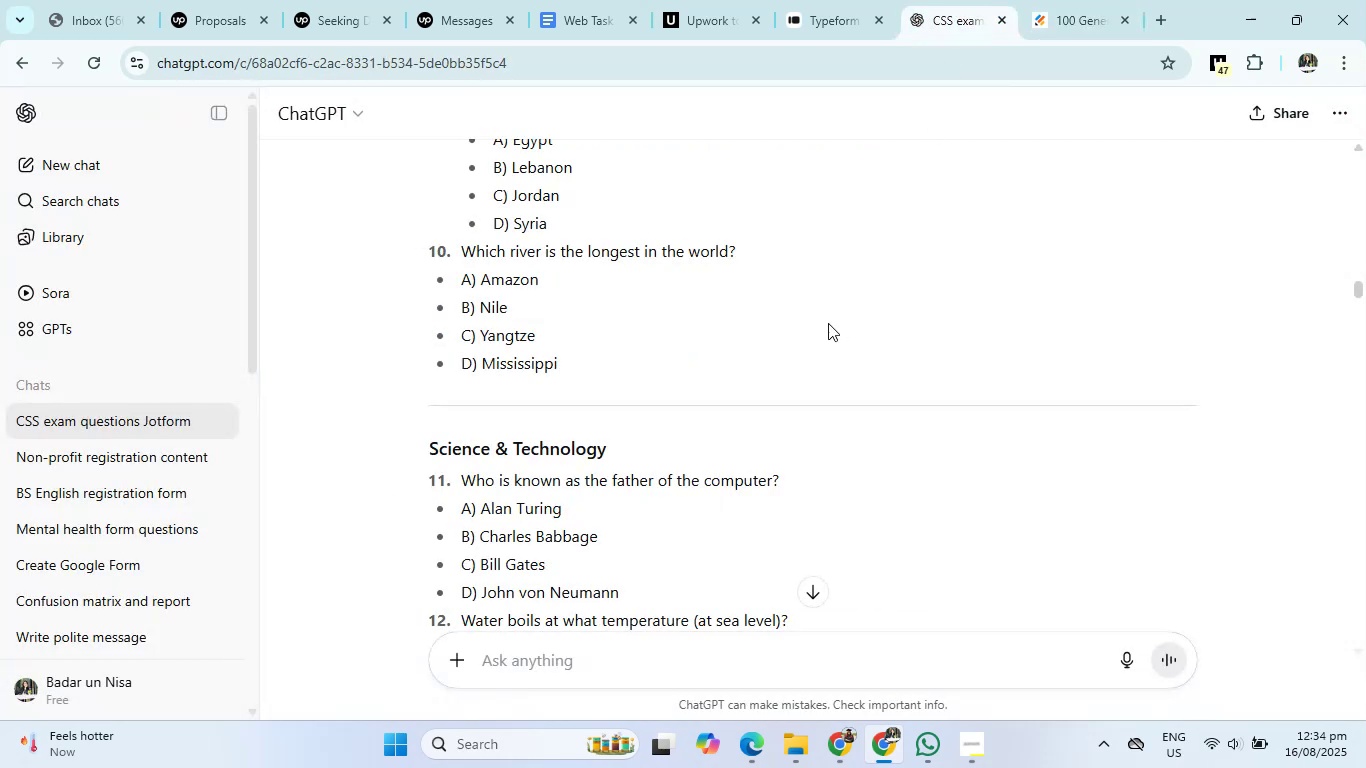 
scroll: coordinate [807, 324], scroll_direction: down, amount: 3.0
 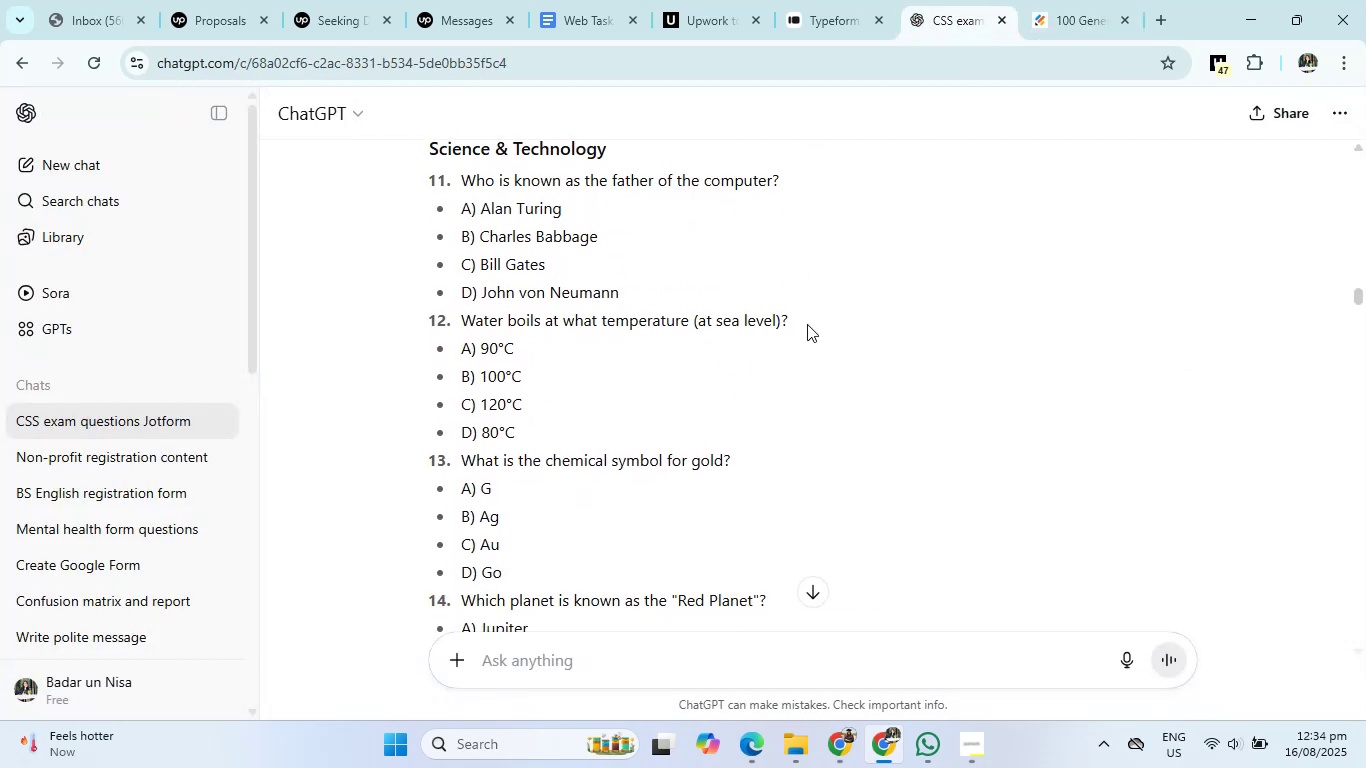 
wait(9.79)
 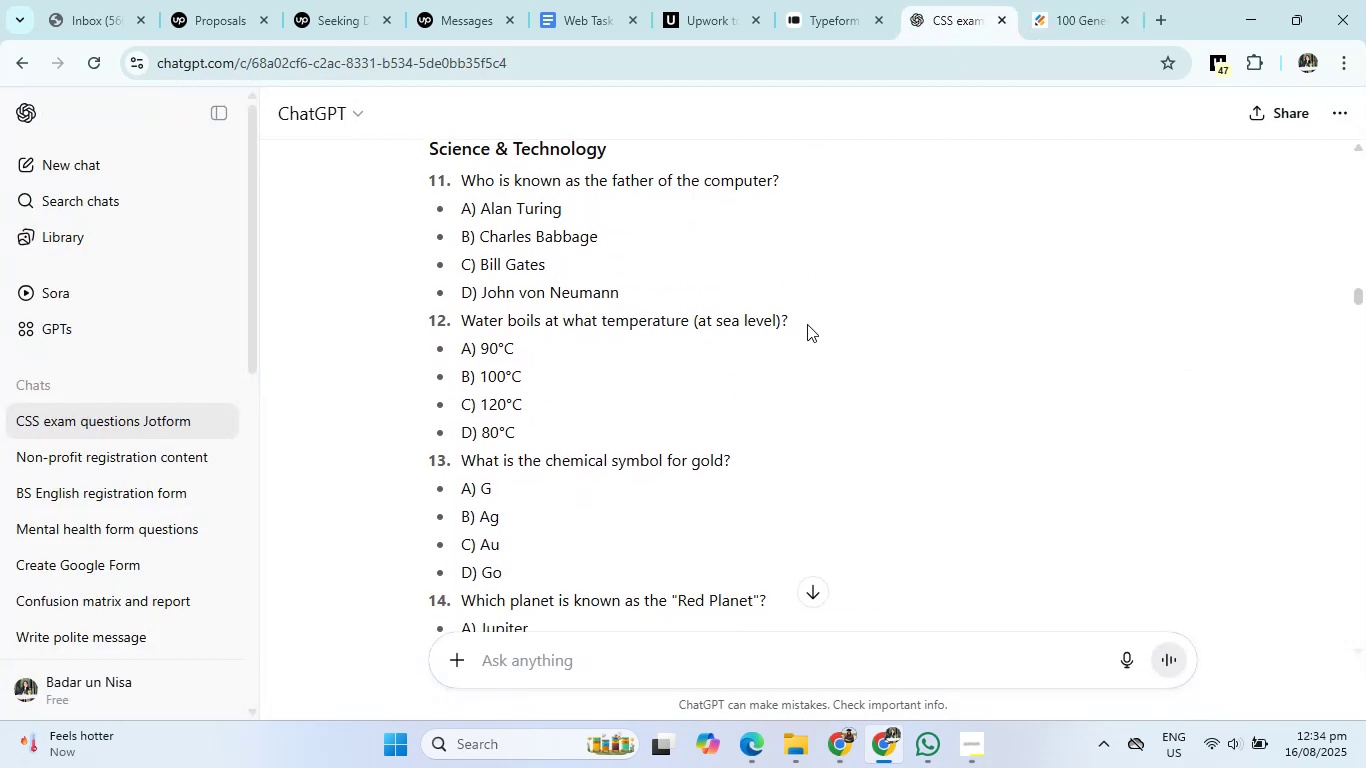 
left_click([1092, 0])
 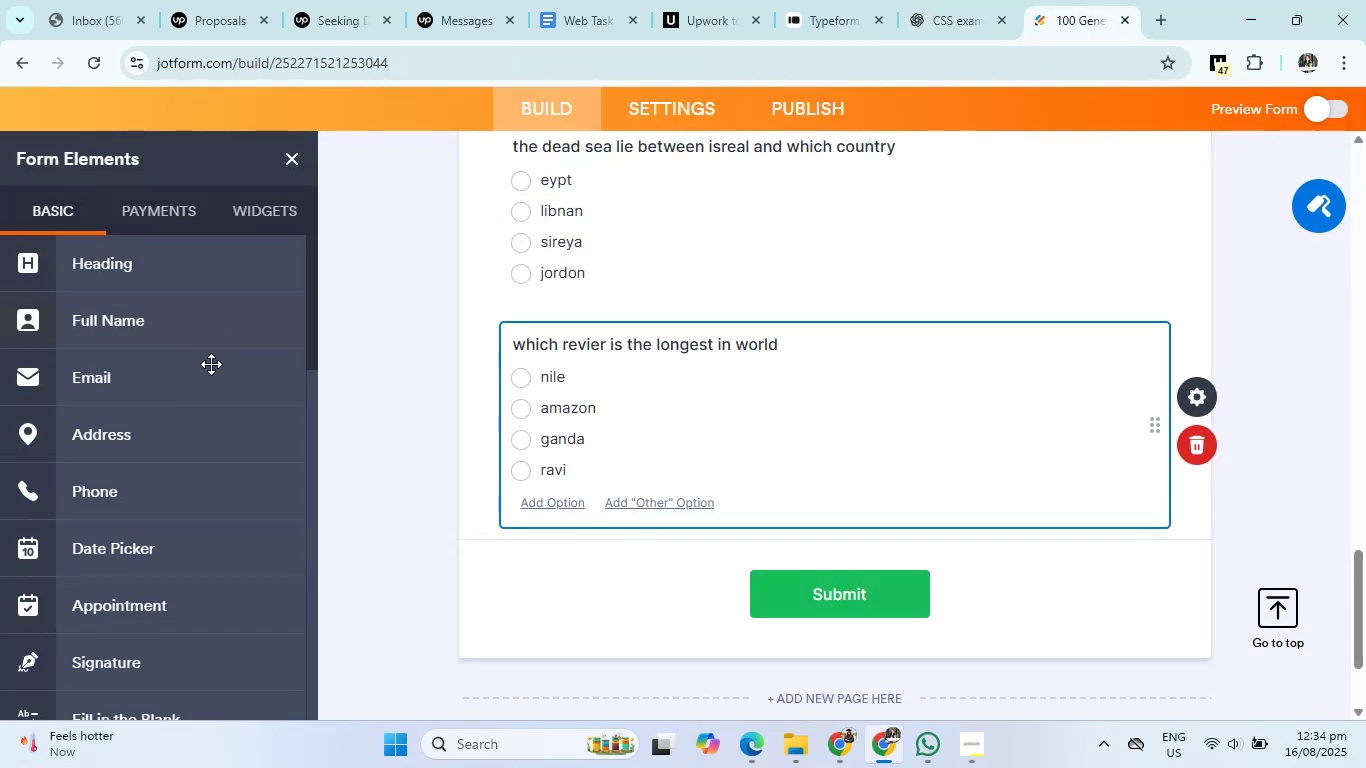 
scroll: coordinate [173, 393], scroll_direction: down, amount: 7.0
 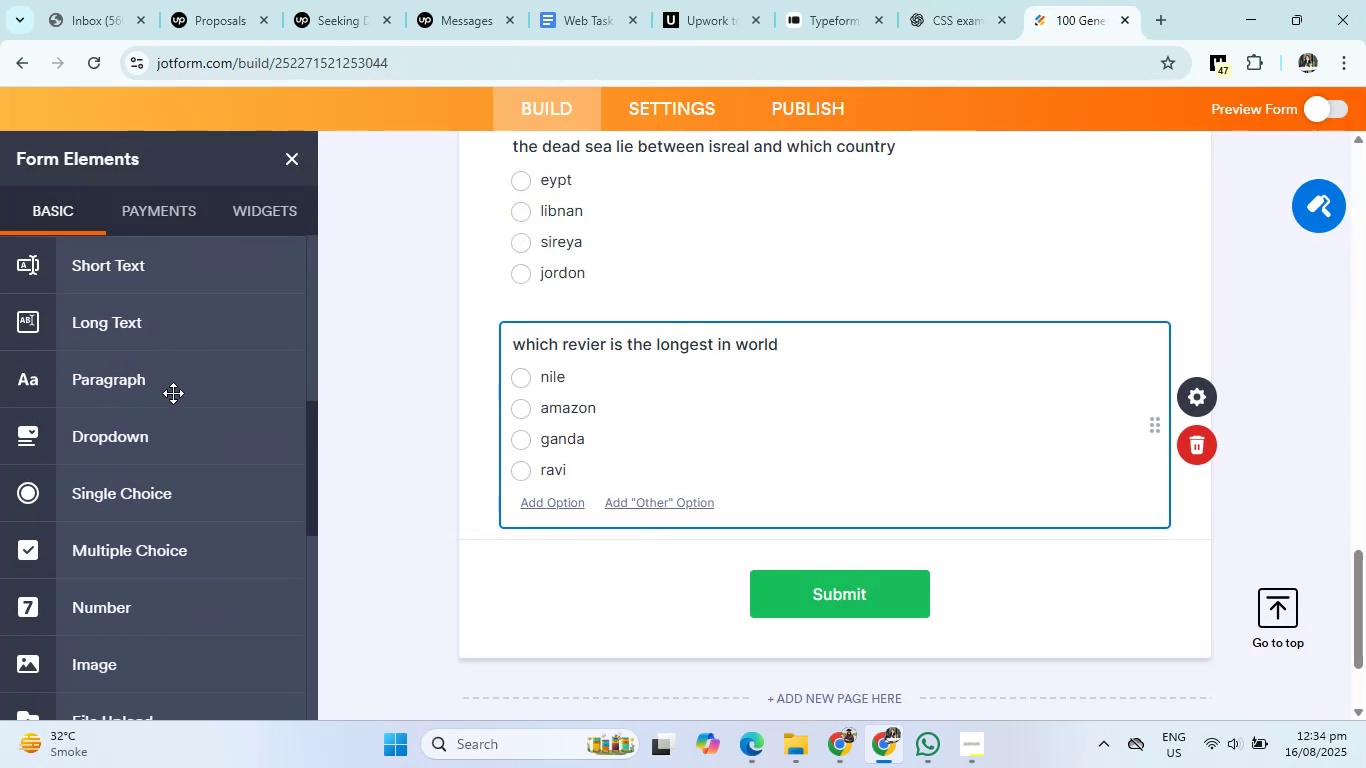 
left_click([168, 398])
 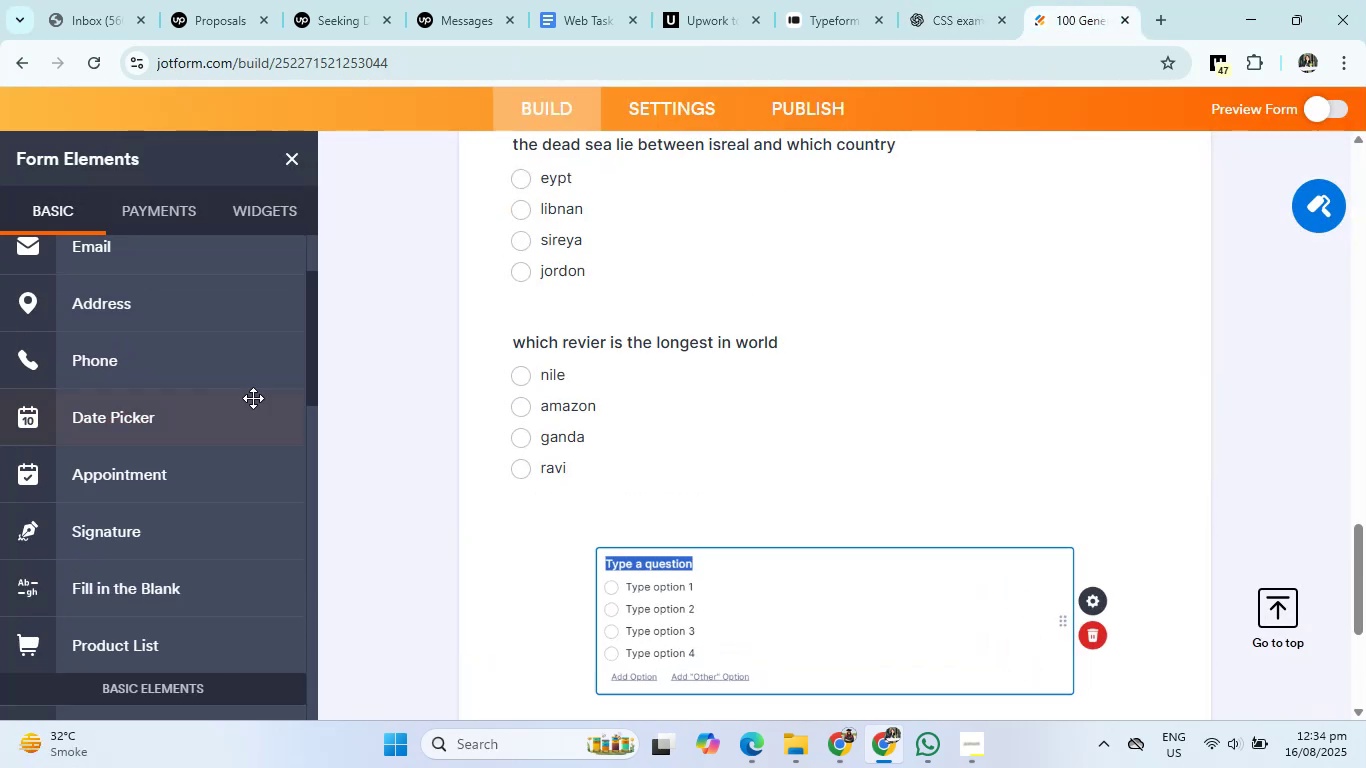 
key(Backspace)
type(who is known as father of computer)
 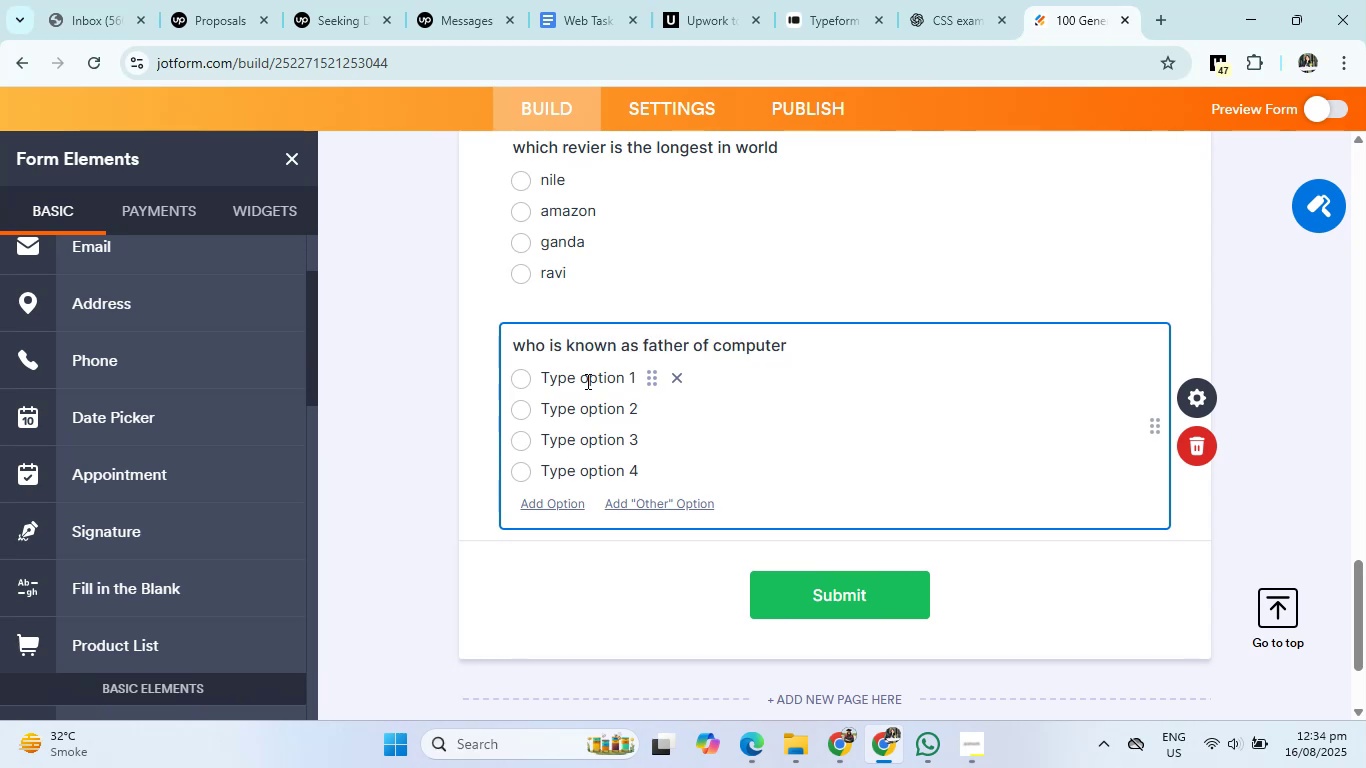 
left_click([589, 377])
 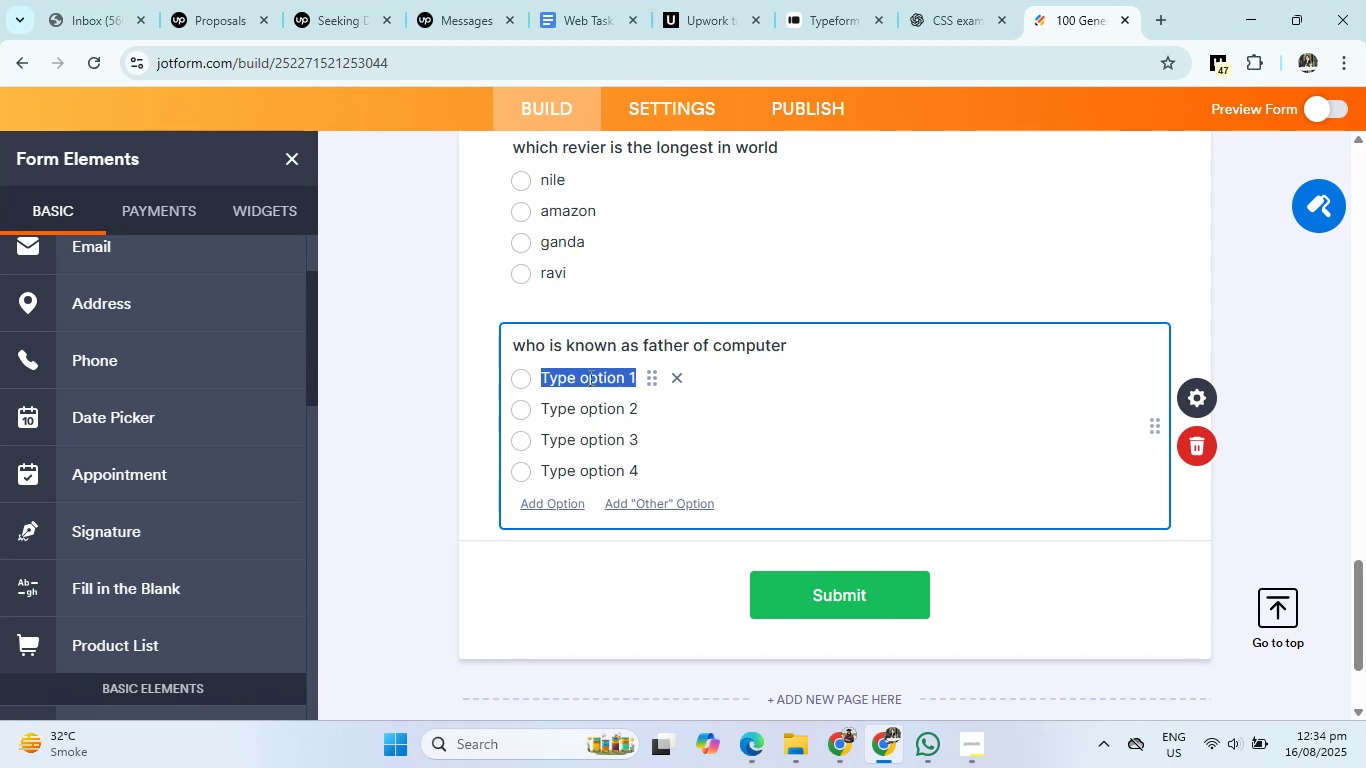 
key(Backspace)
 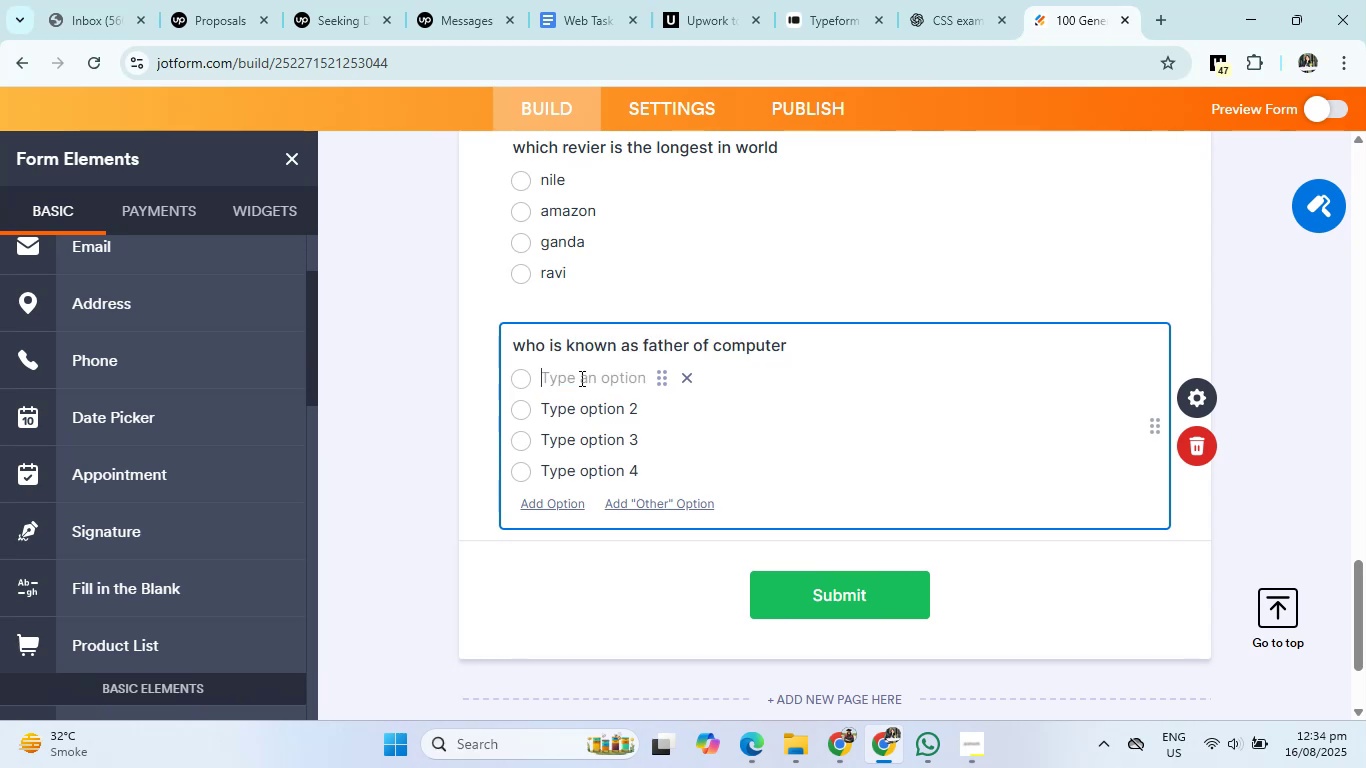 
left_click([923, 0])
 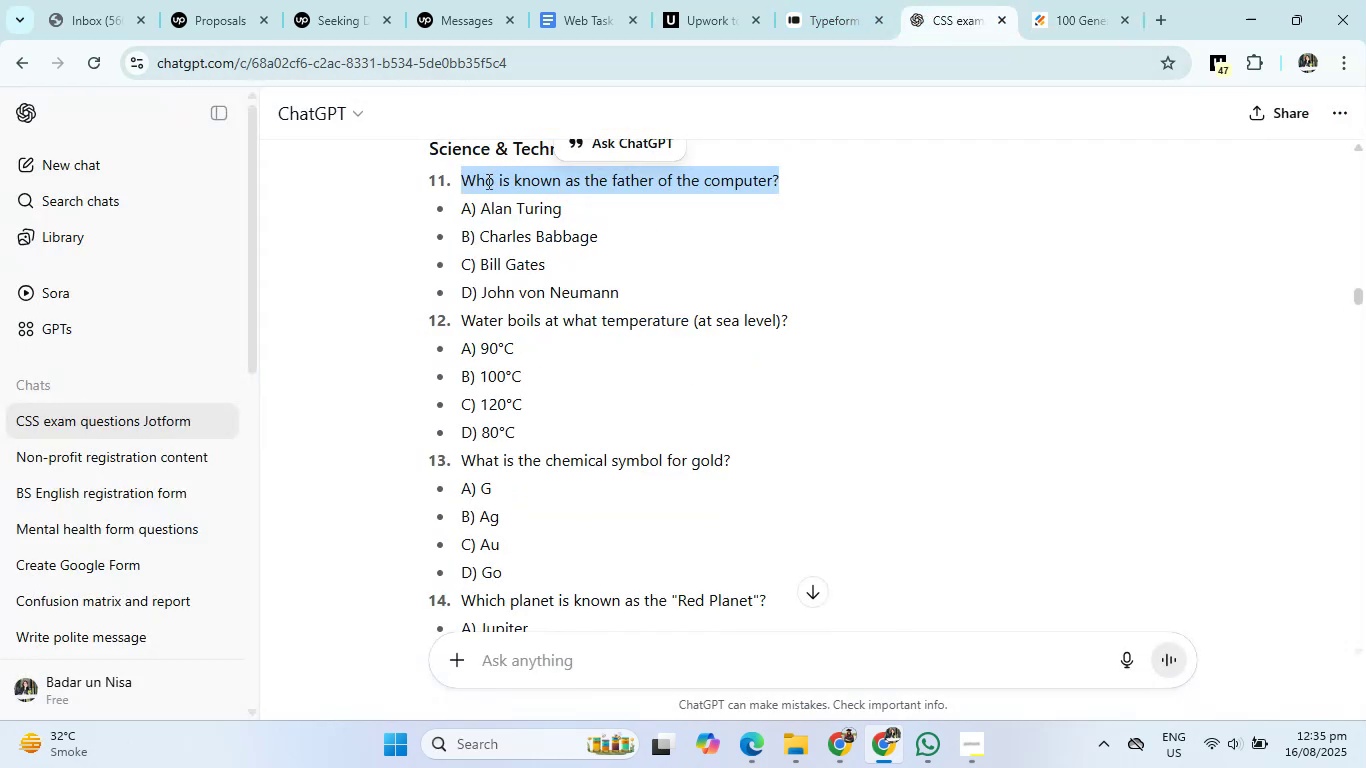 
key(Control+C)
 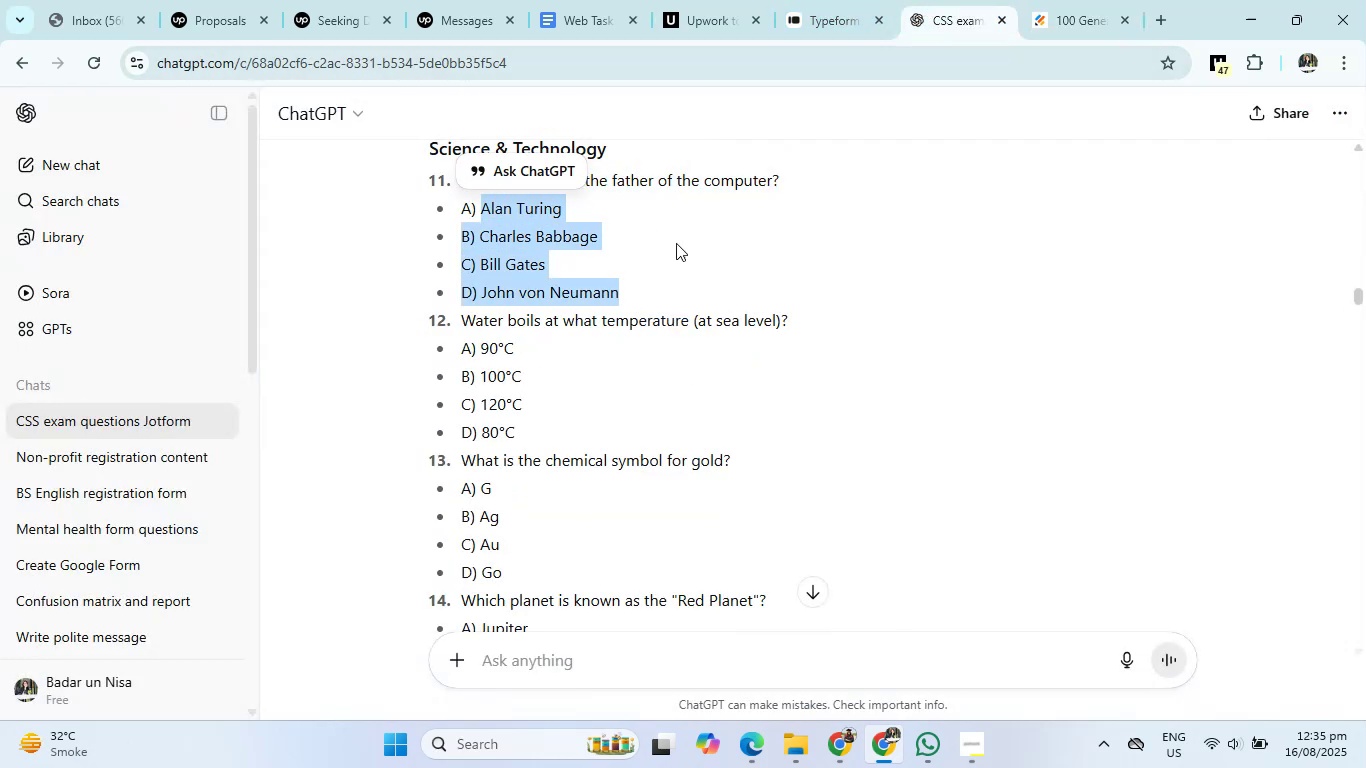 
left_click([1048, 0])
 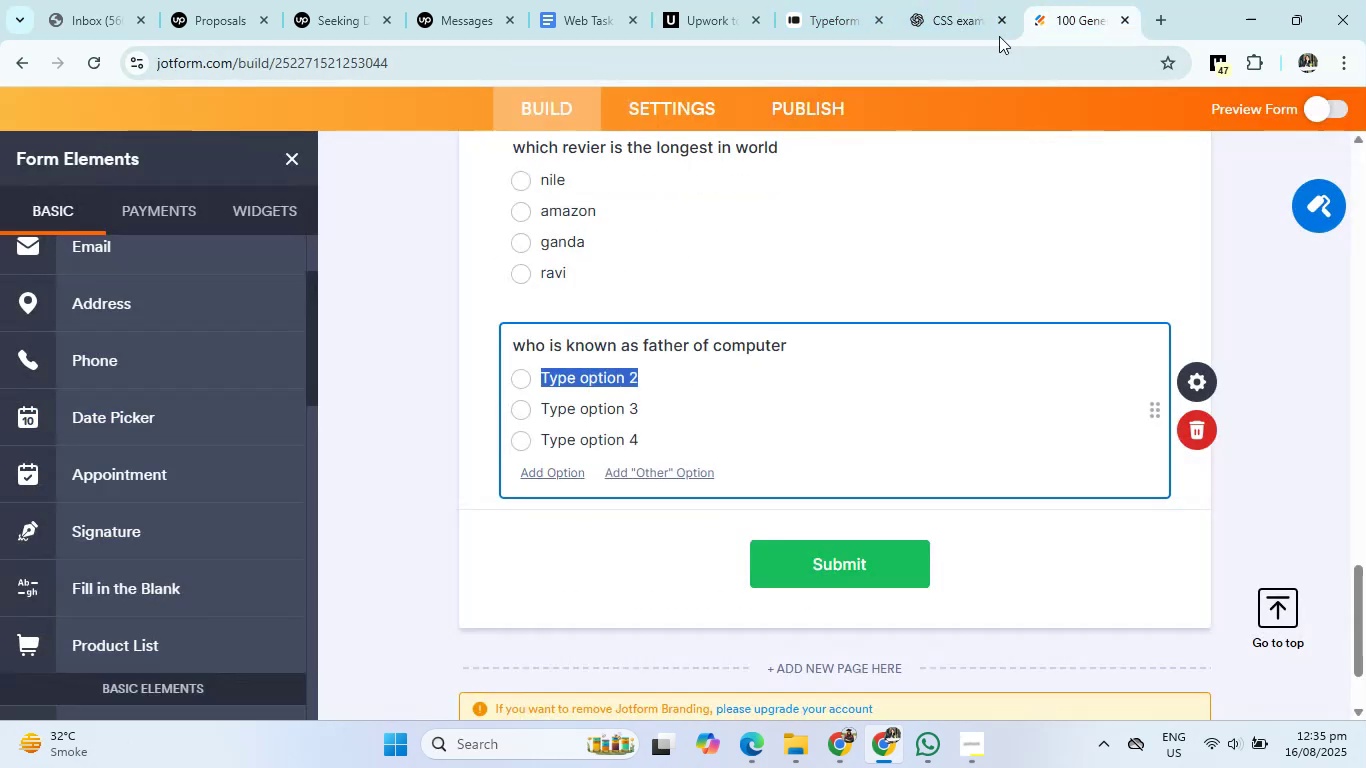 
left_click([622, 378])
 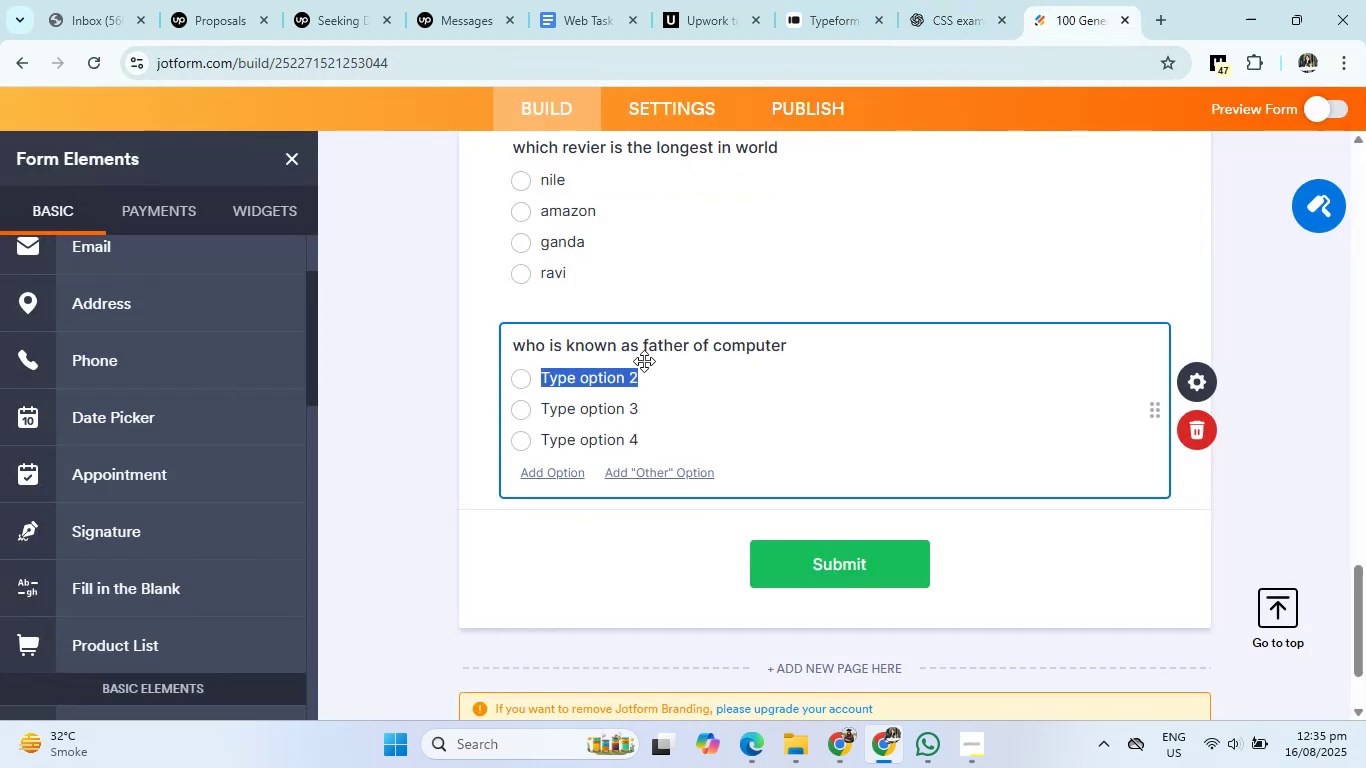 
key(Control+V)
 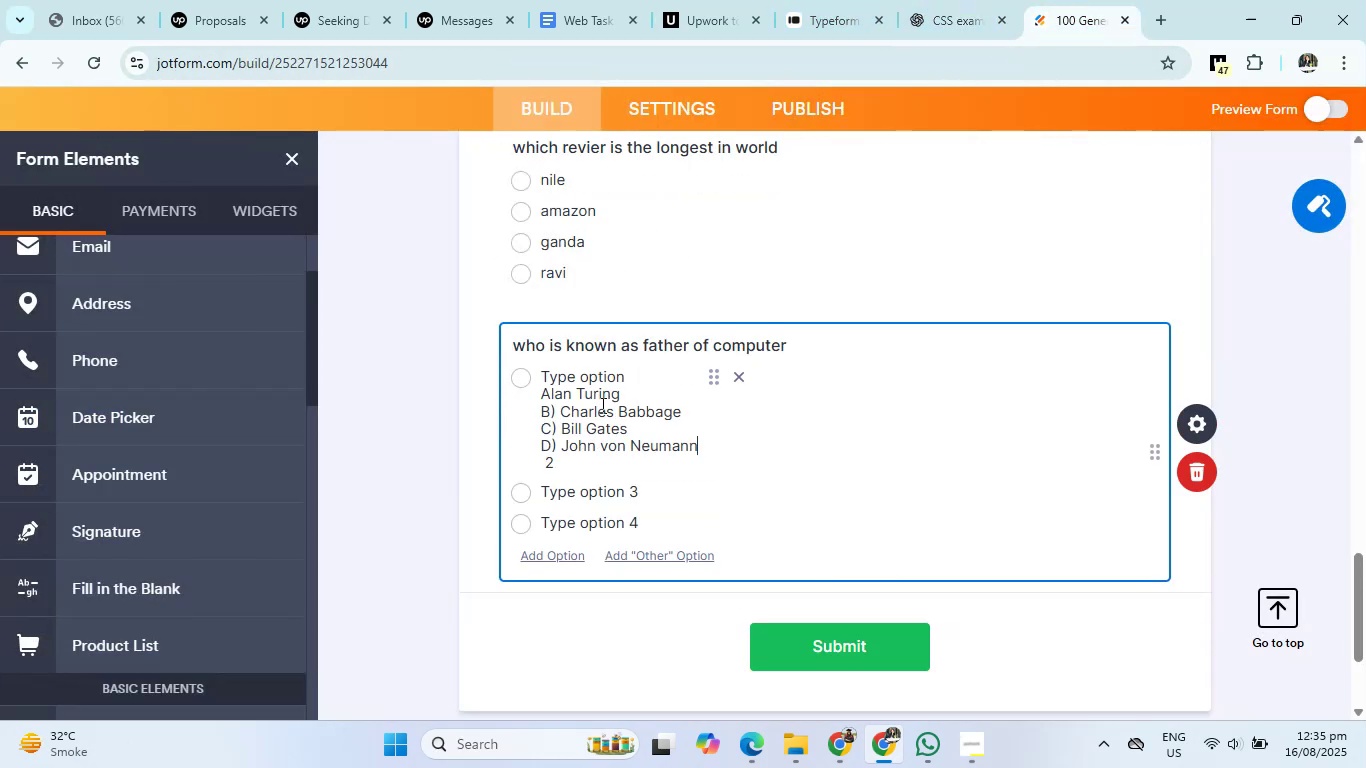 
left_click([578, 487])
 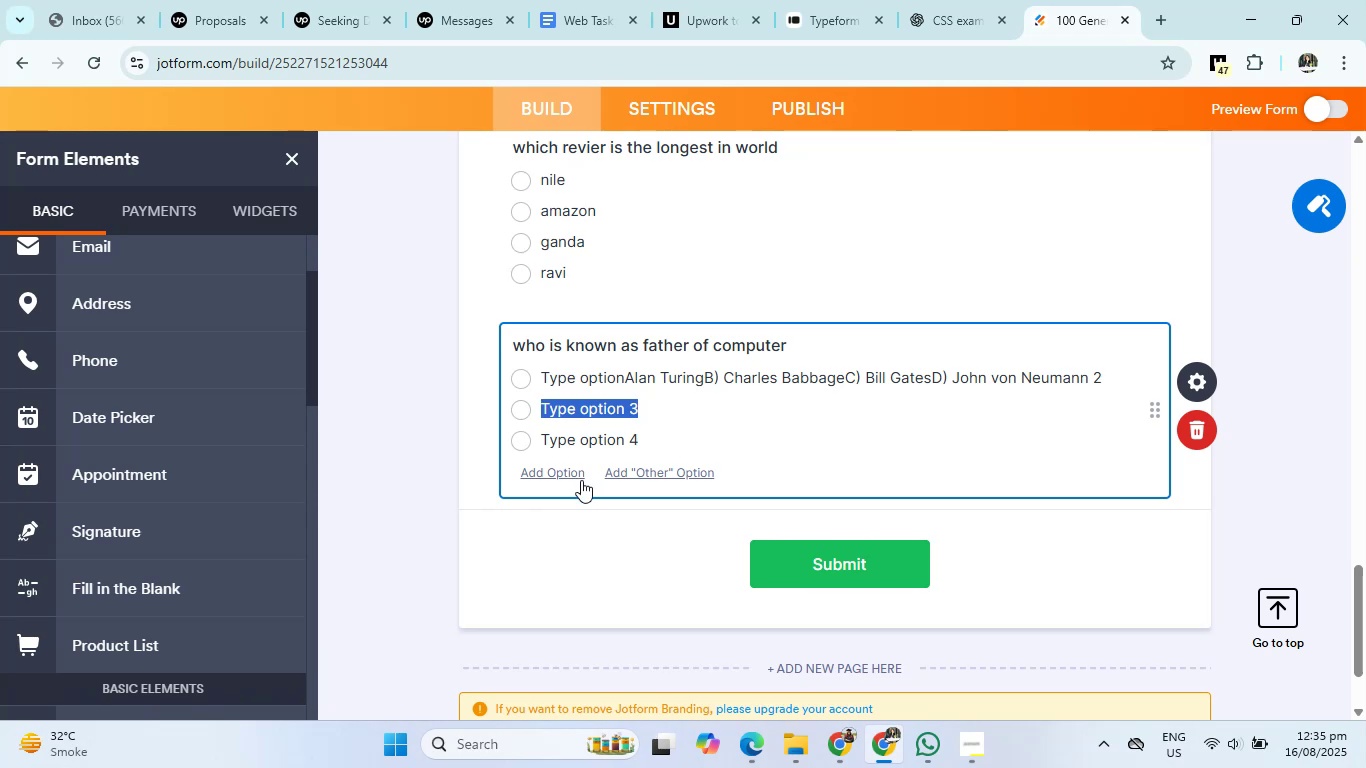 
key(Backspace)
type(Alan turing)
 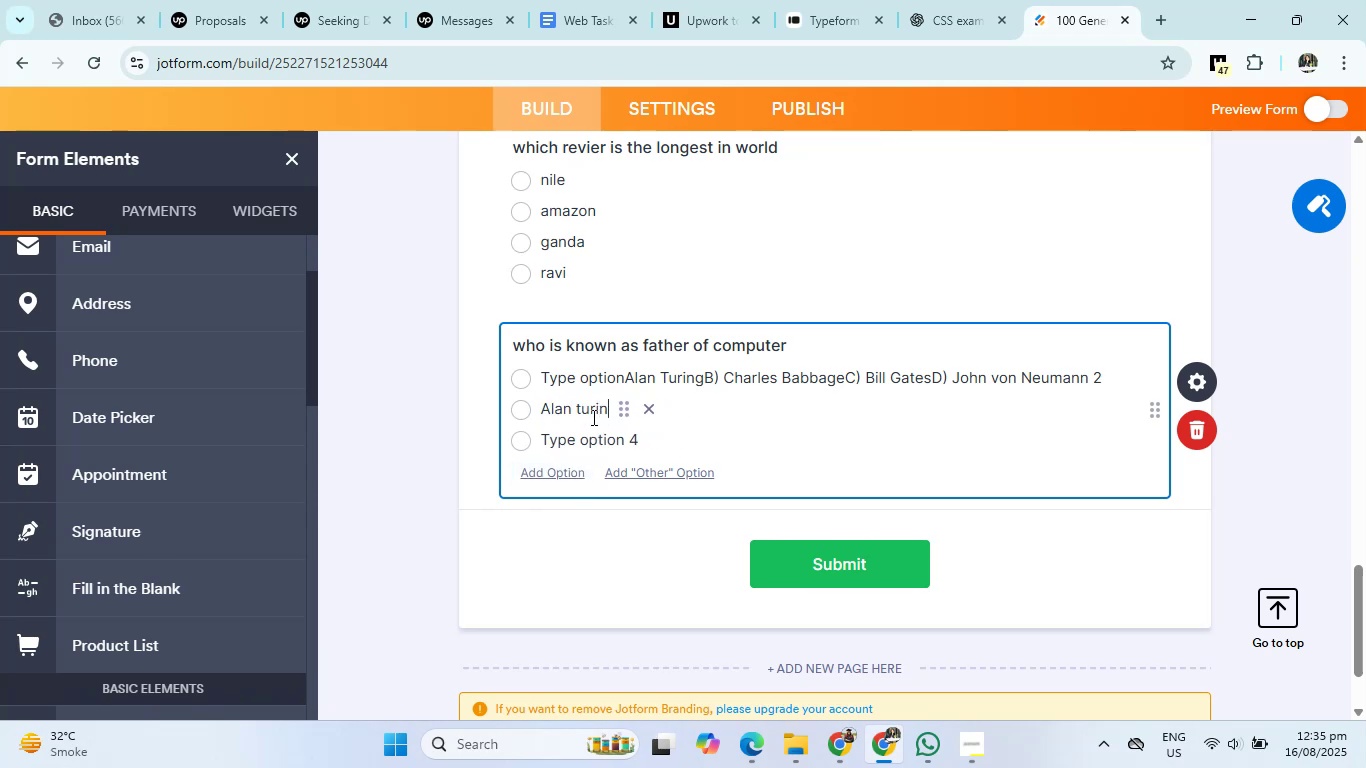 
key(Enter)
 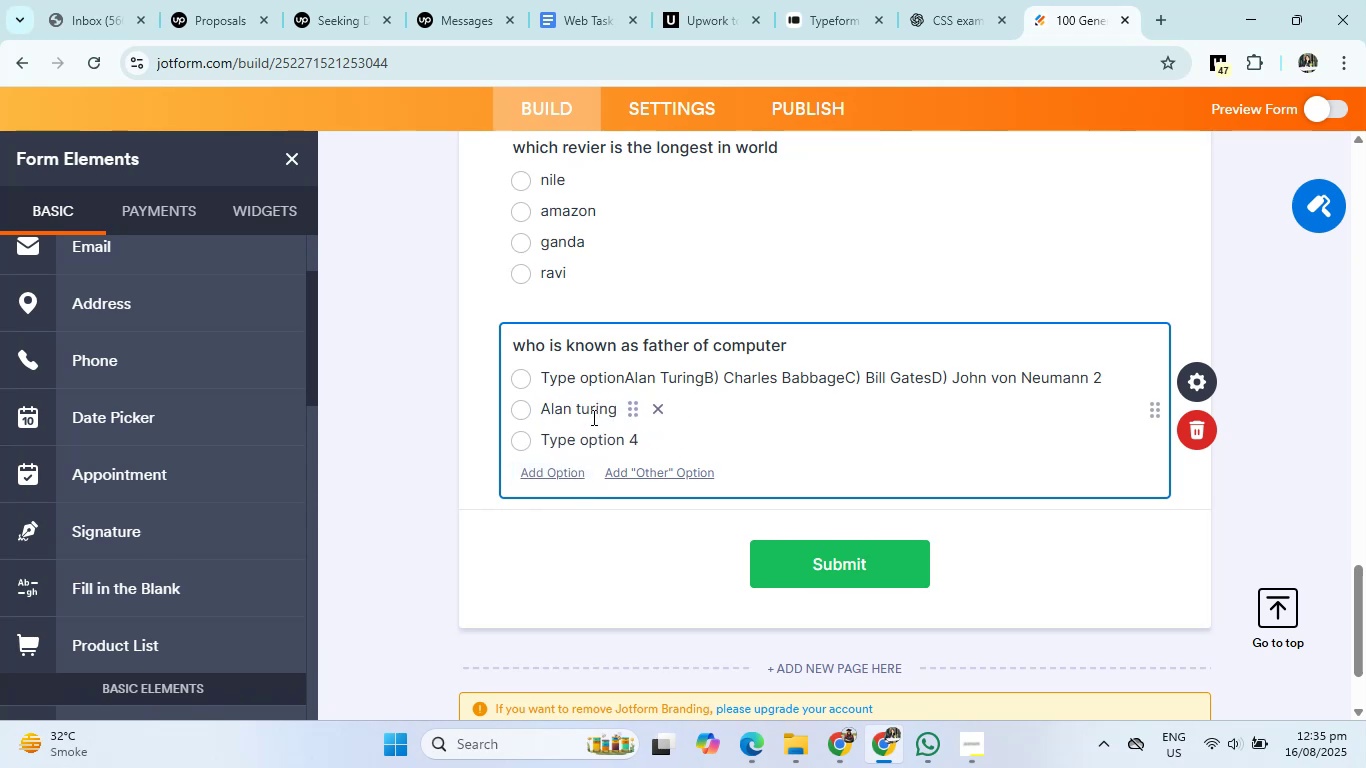 
type(charlesy babbage)
 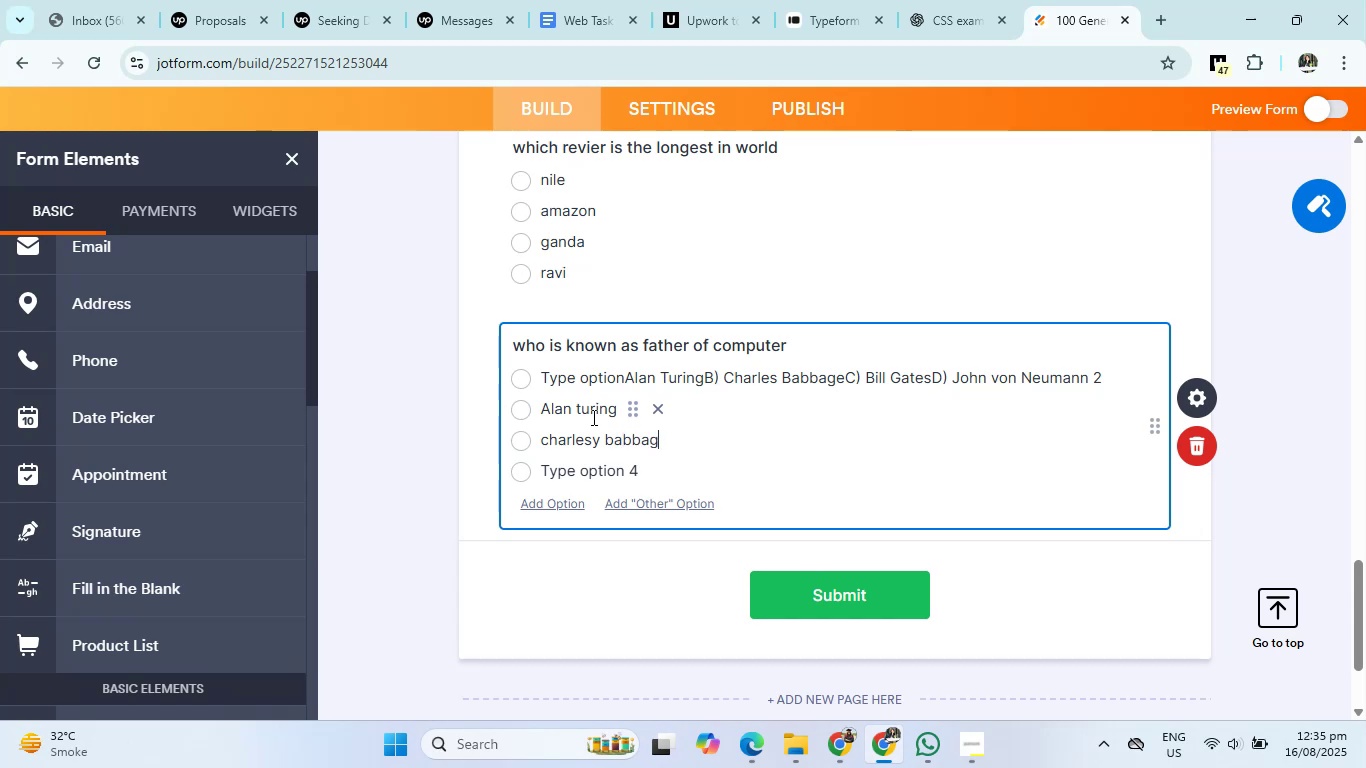 
key(Enter)
 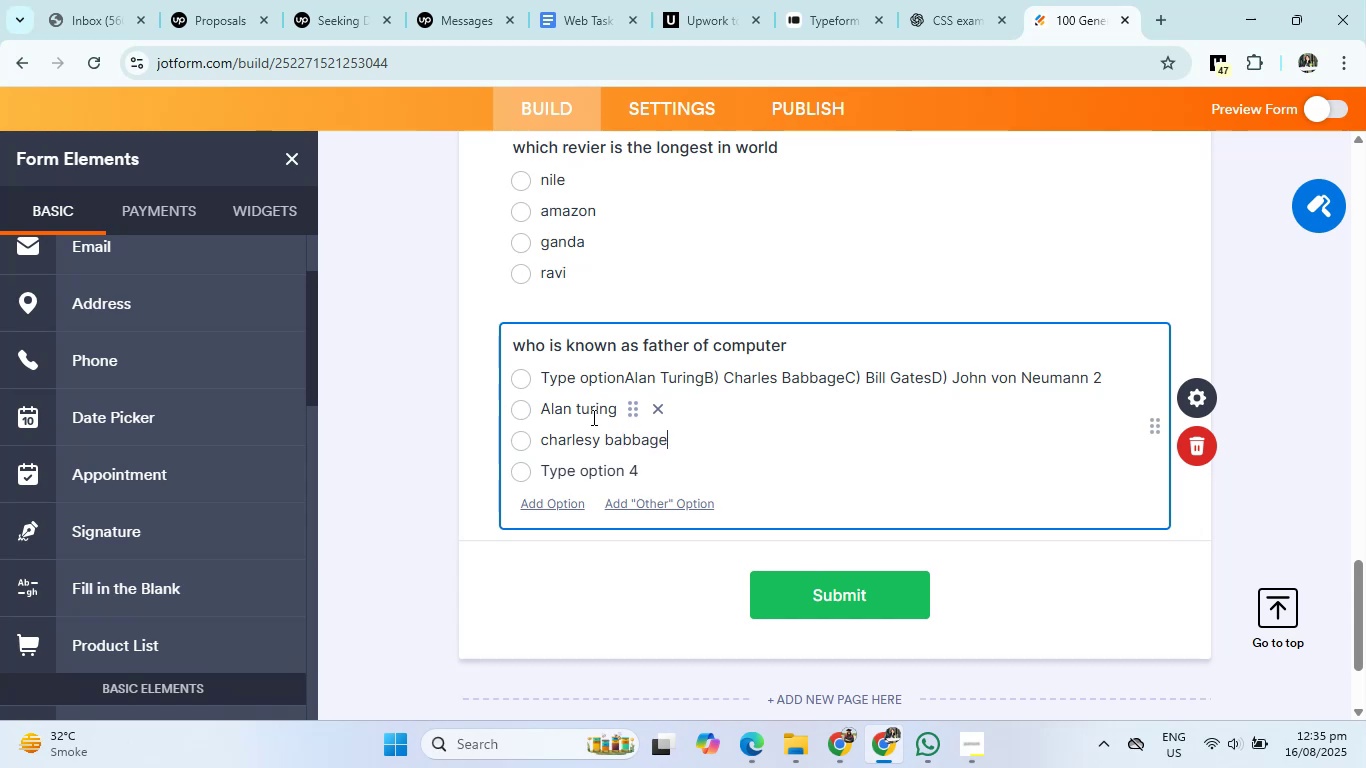 
type(bill gates)
 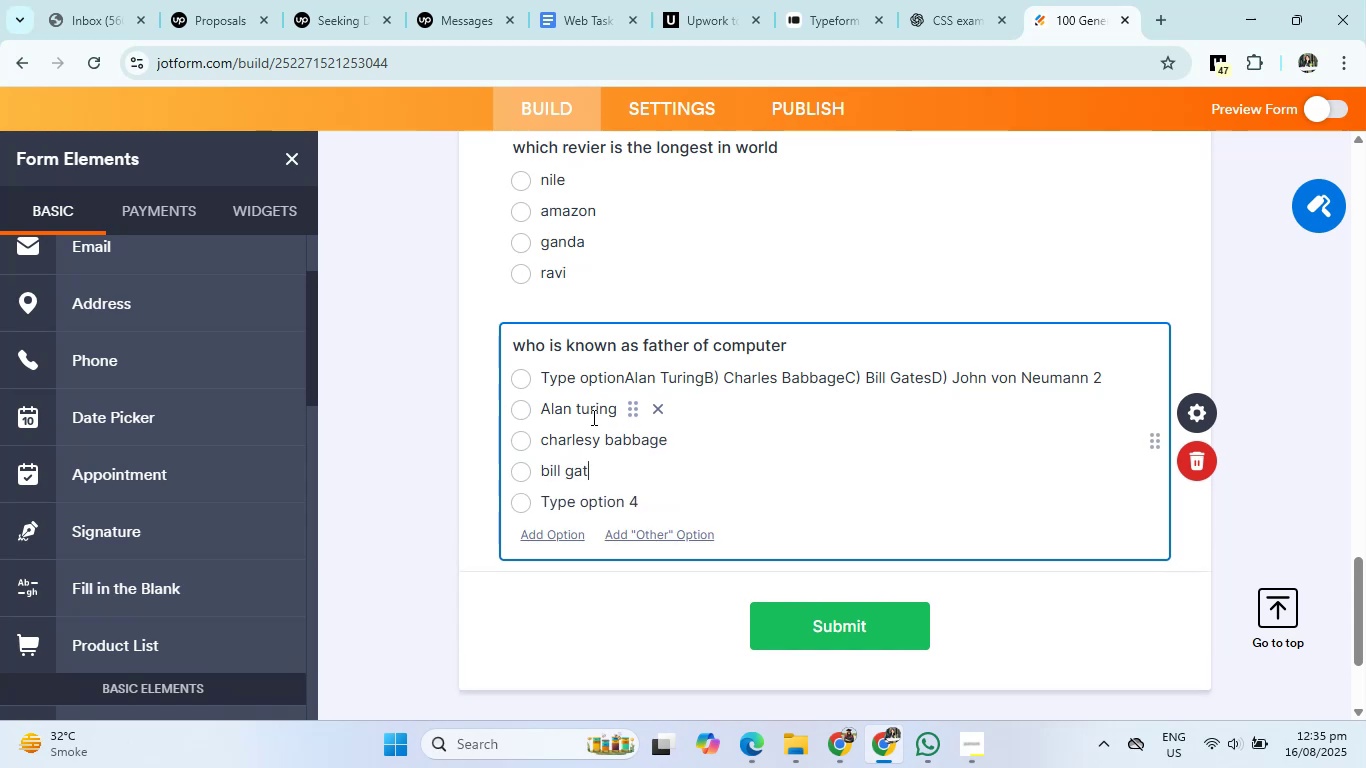 
key(Enter)
 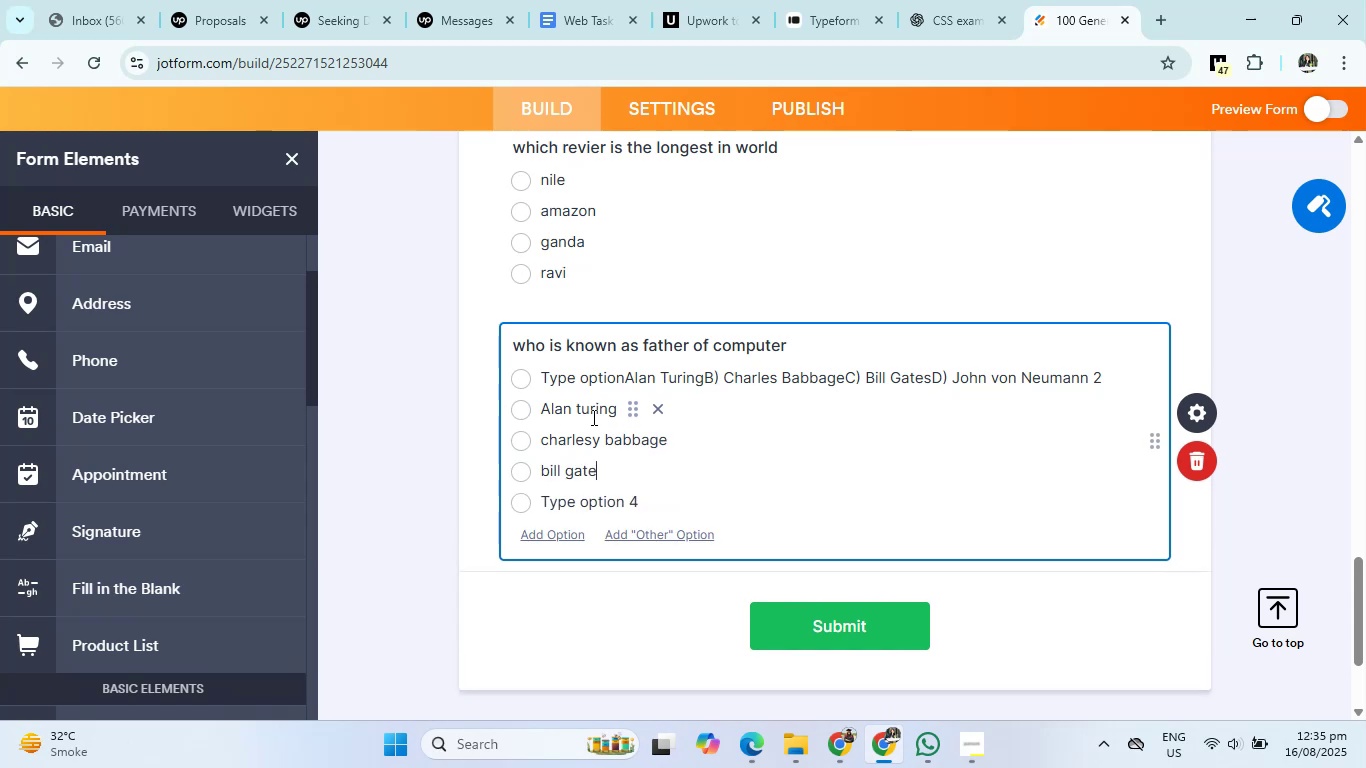 
type(john von neumannn)
key(Backspace)
 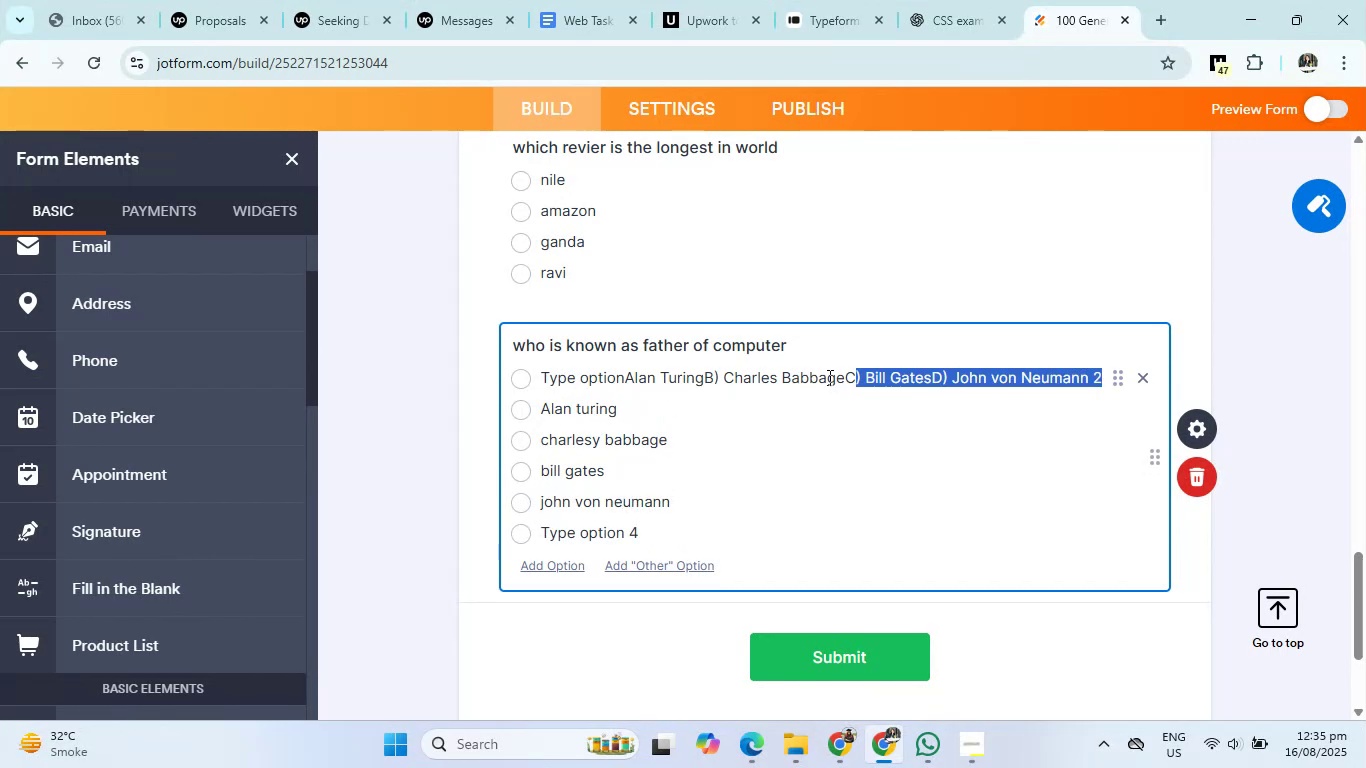 
wait(6.75)
 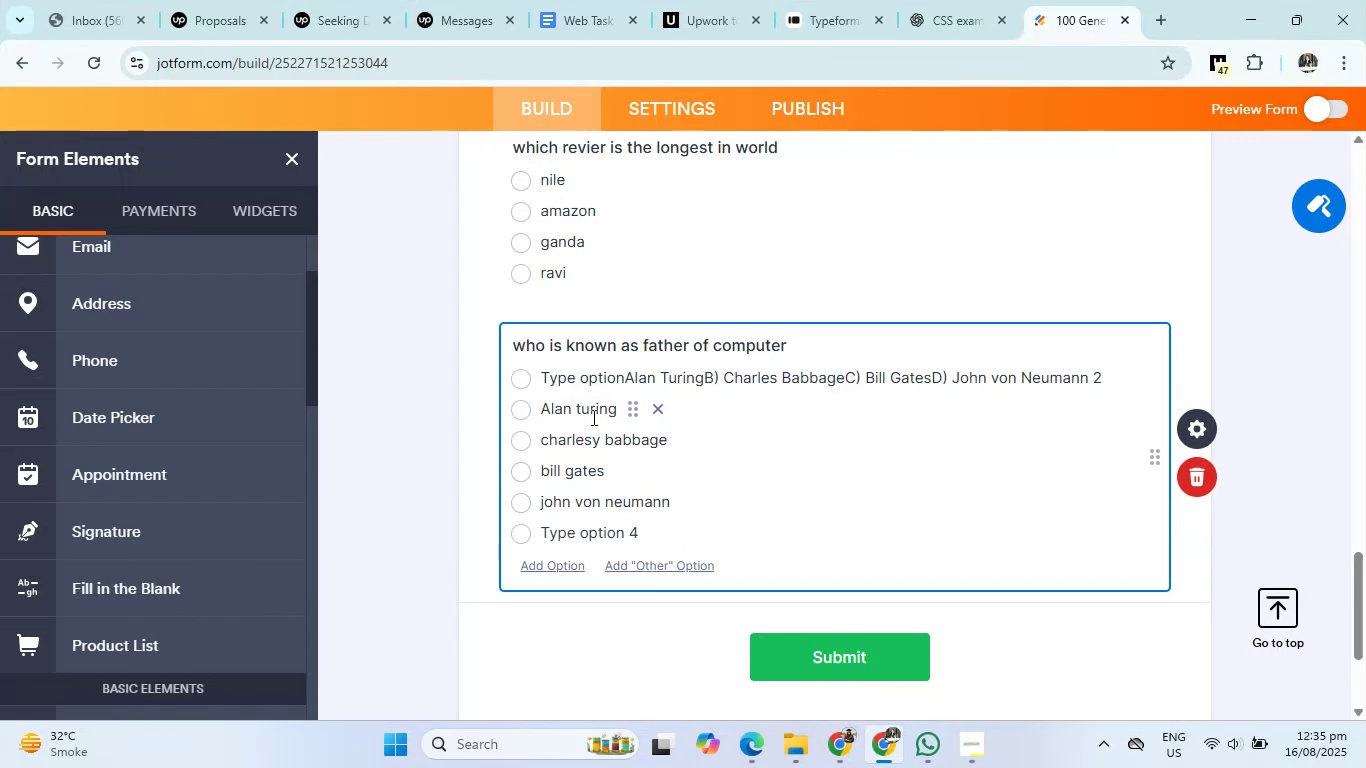 
key(Backspace)
 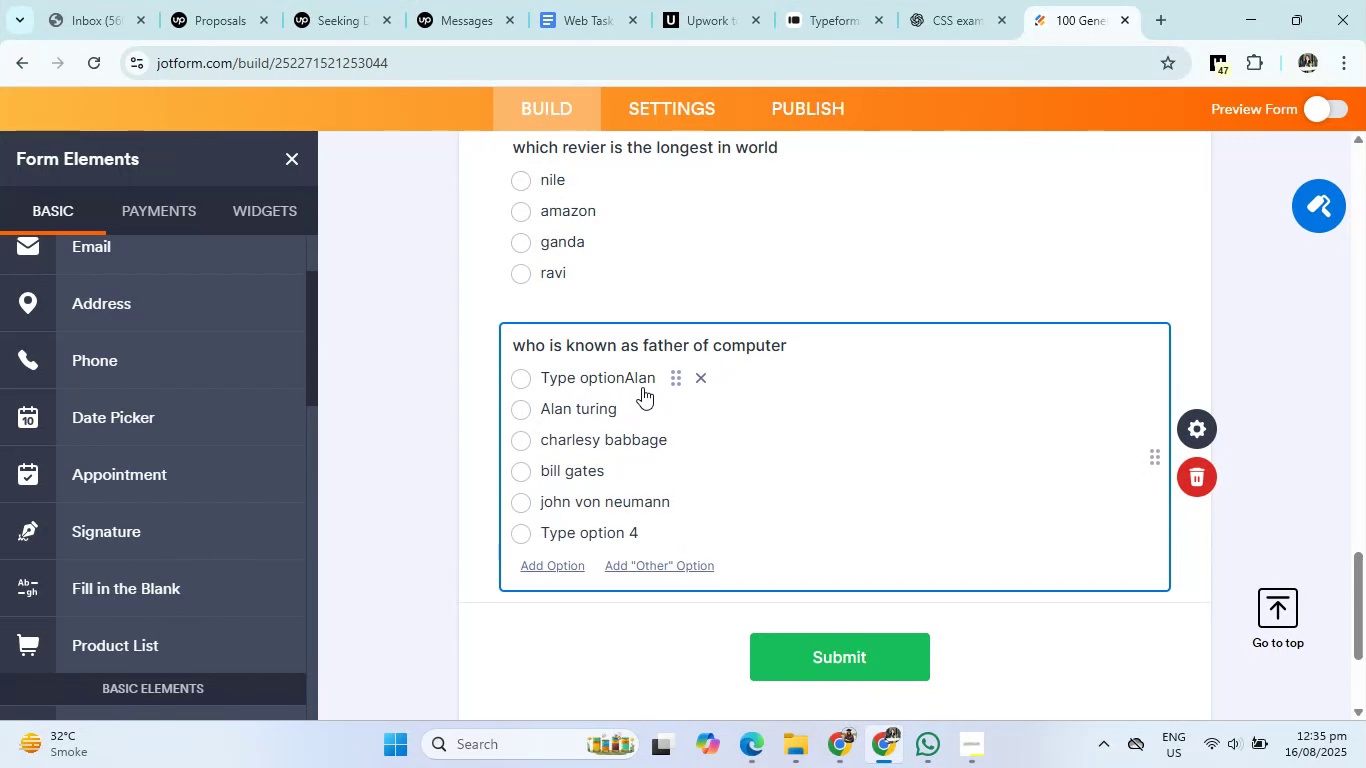 
left_click([966, 0])
 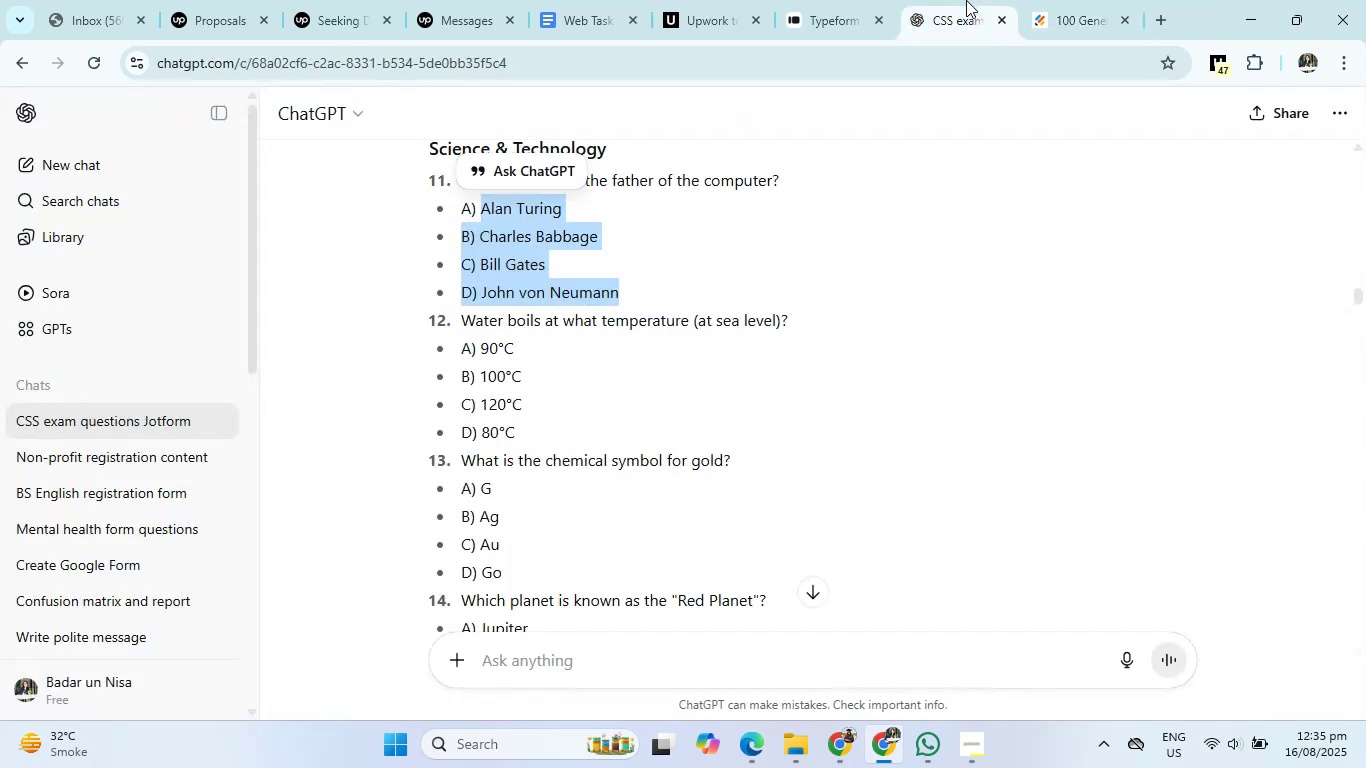 
left_click([1040, 0])
 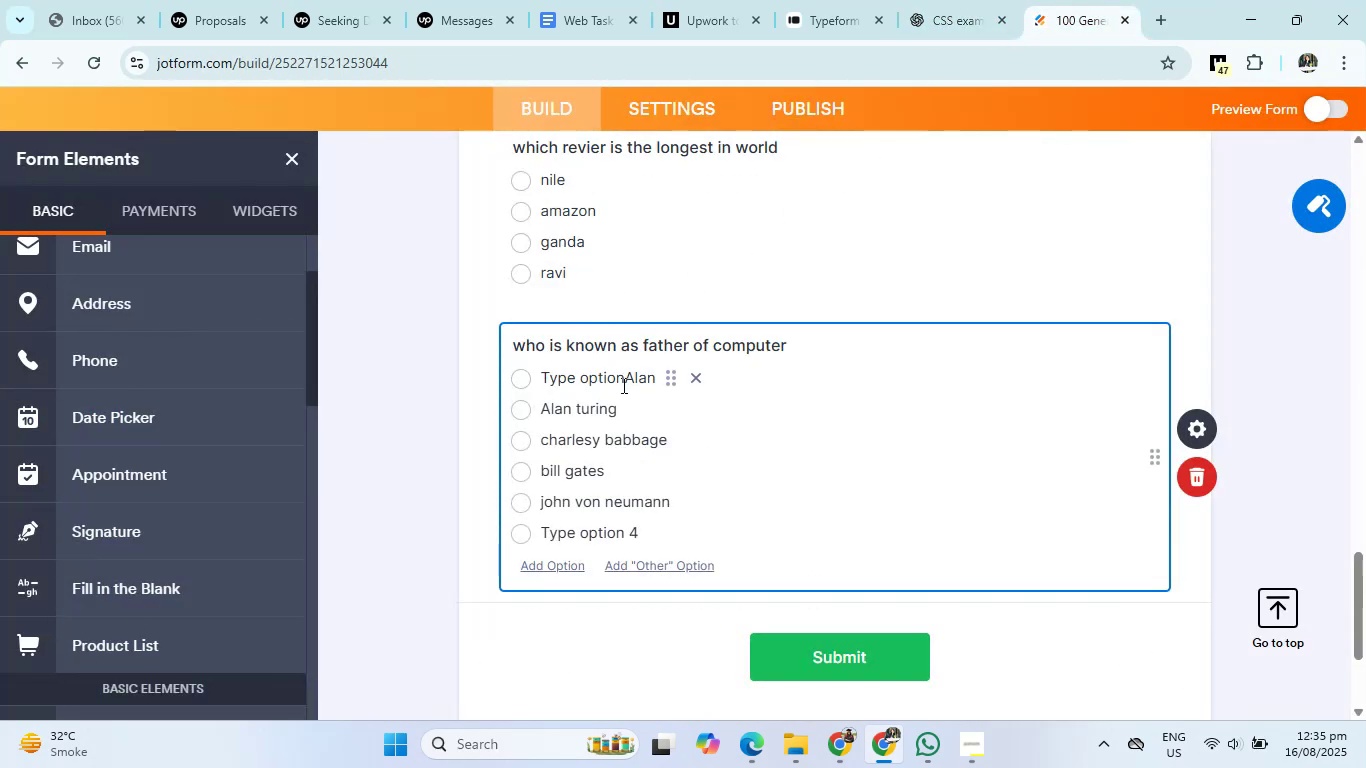 
left_click([700, 381])
 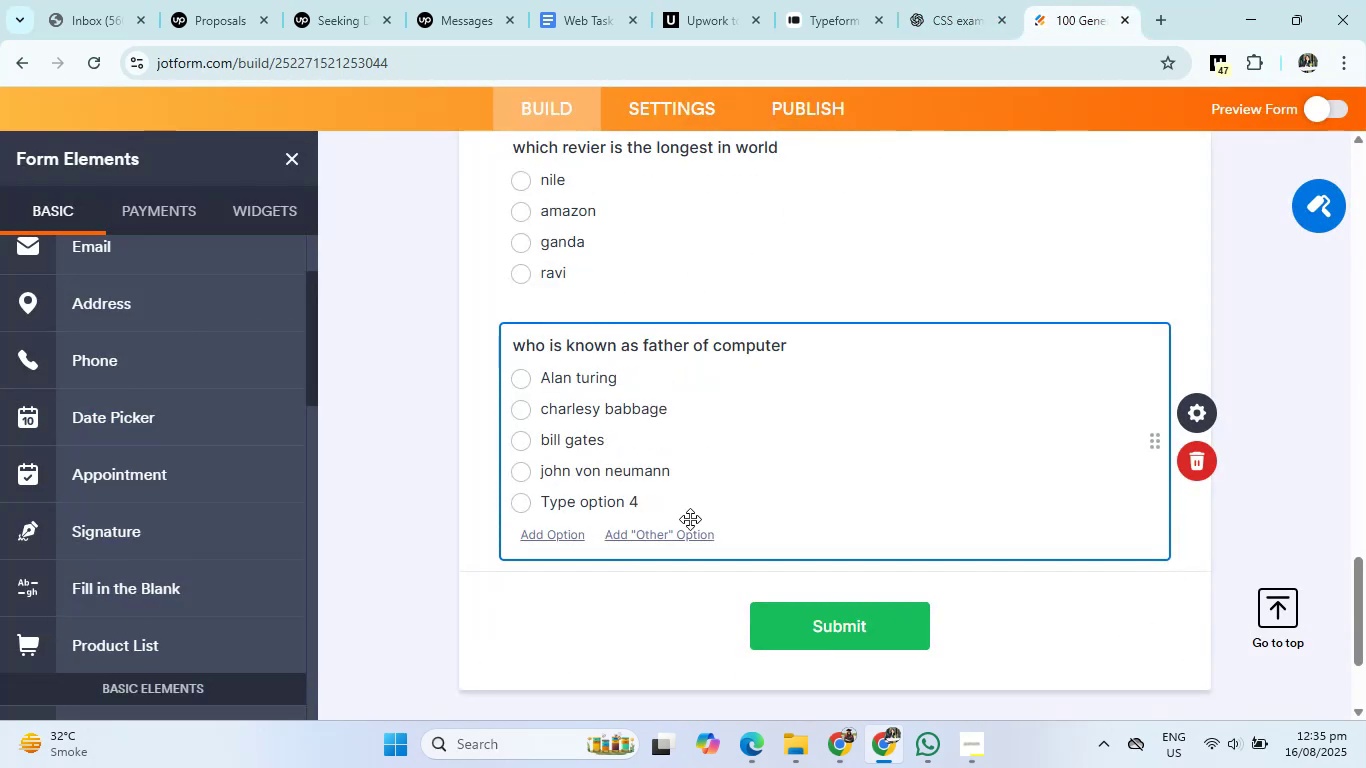 
left_click([674, 496])
 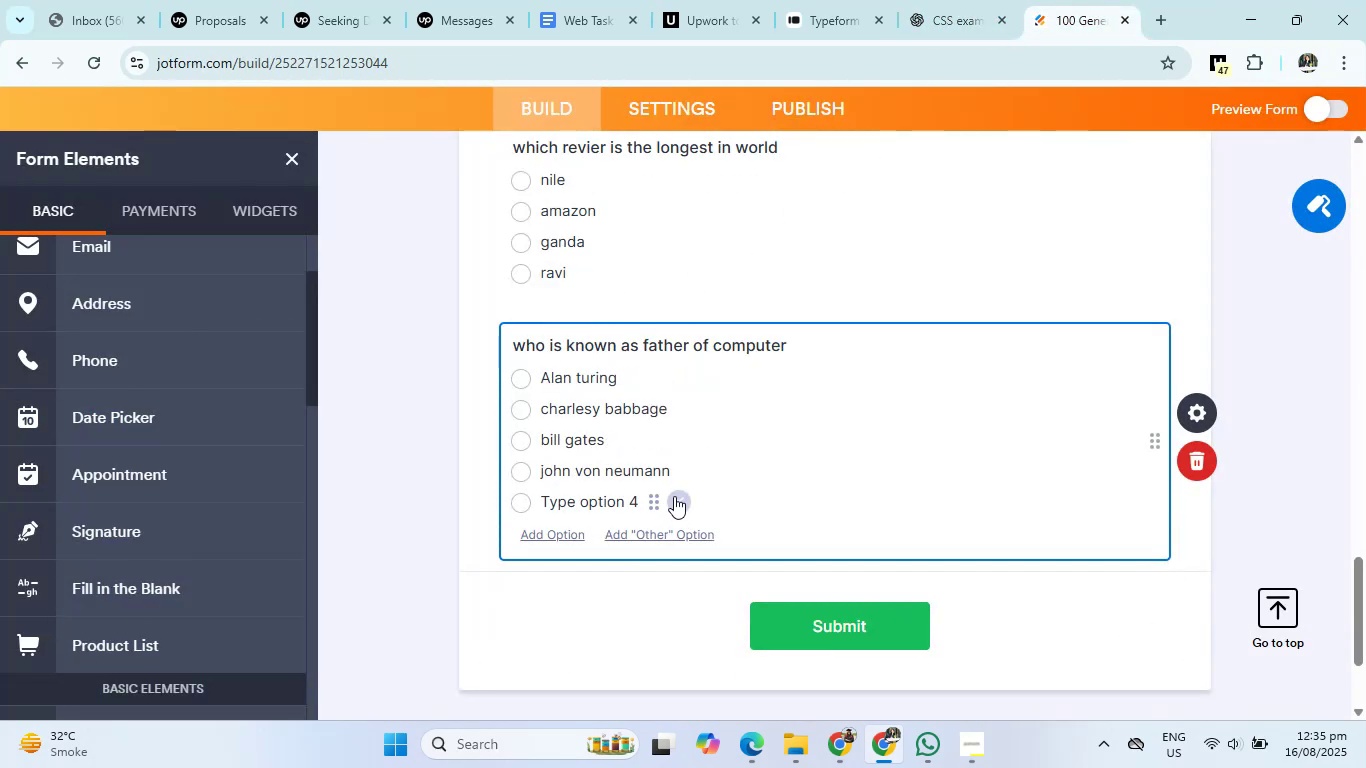 
left_click([558, 586])
 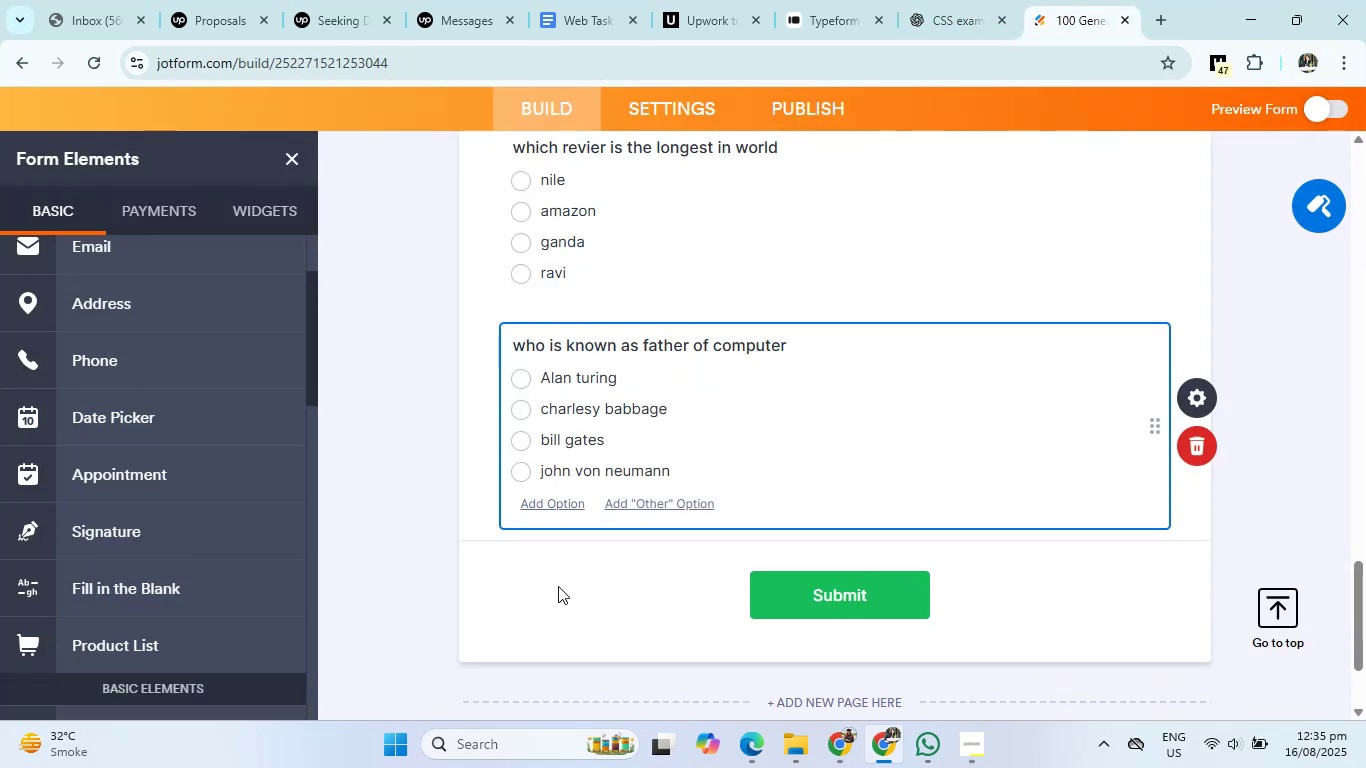 
left_click([364, 553])
 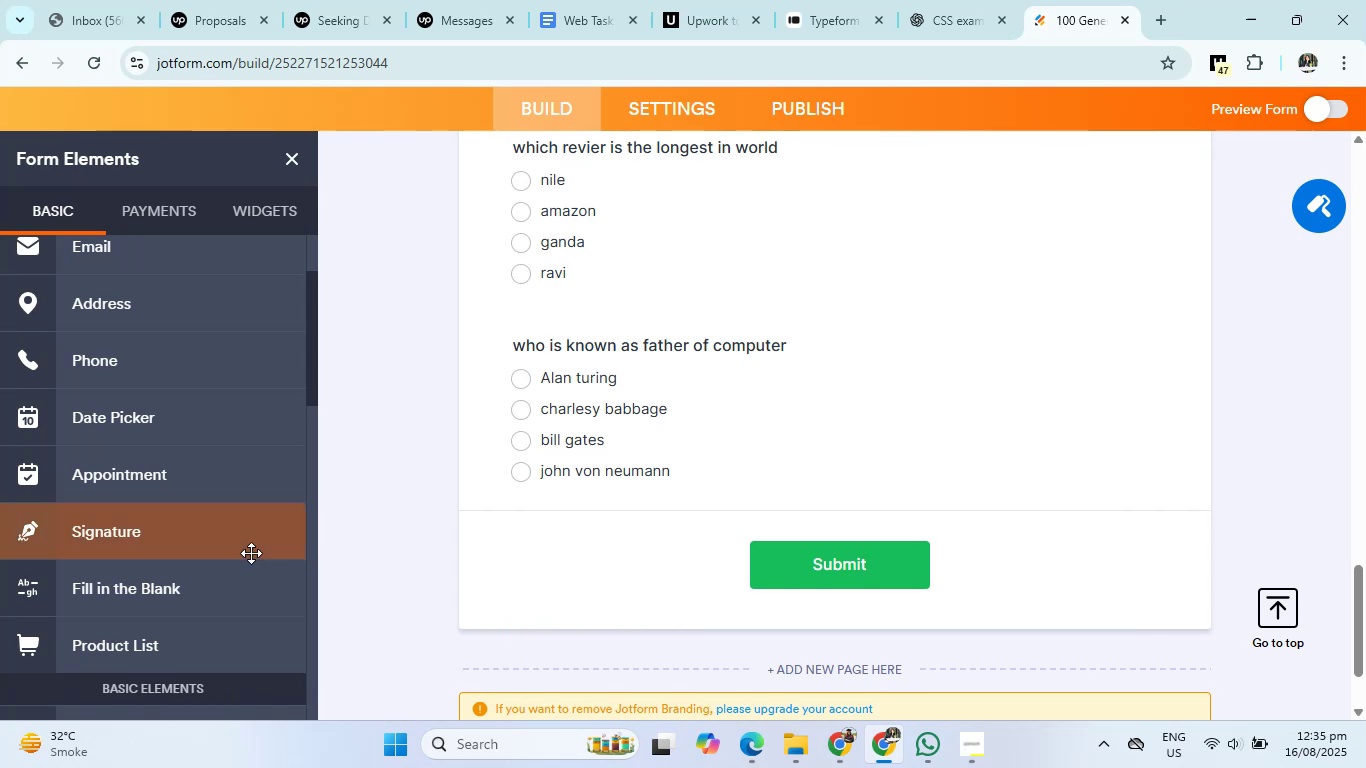 
scroll: coordinate [148, 475], scroll_direction: down, amount: 5.0
 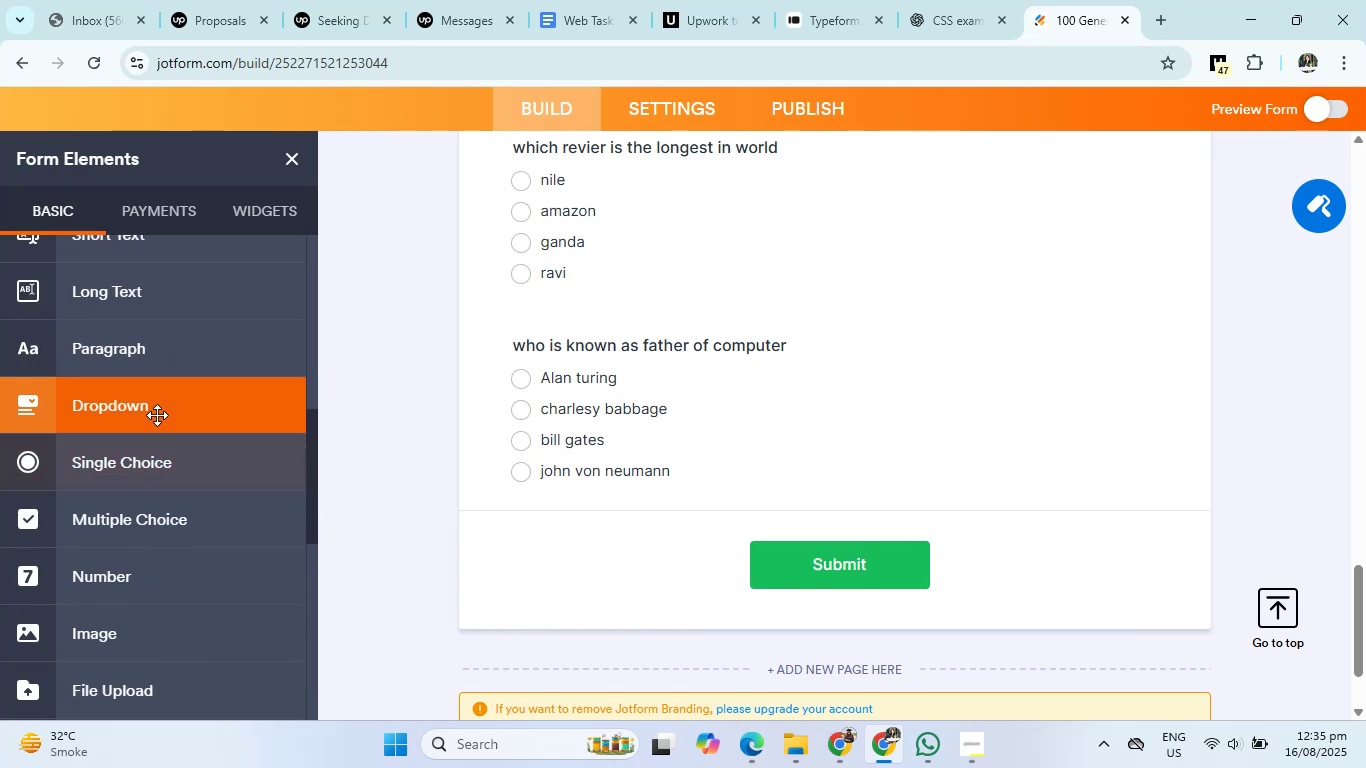 
left_click([161, 459])
 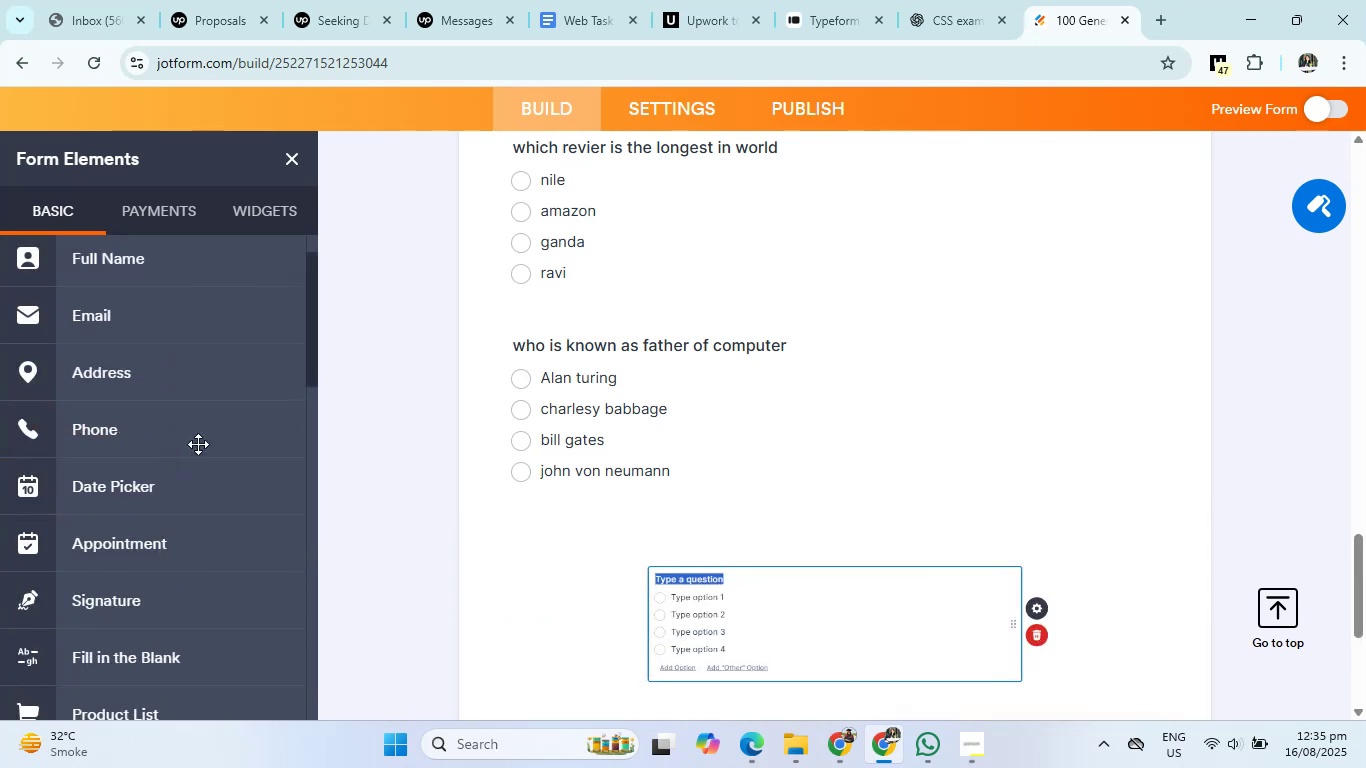 
left_click([993, 0])
 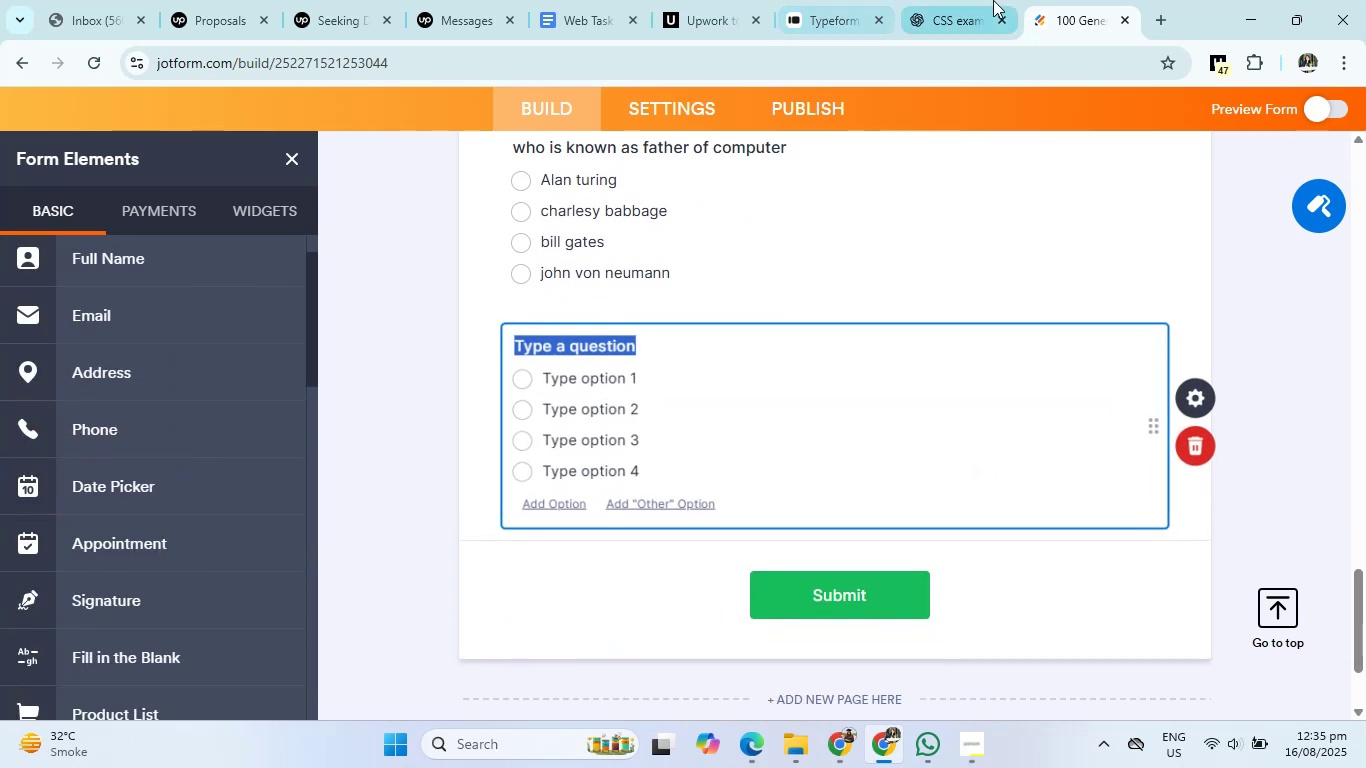 
scroll: coordinate [736, 424], scroll_direction: down, amount: 2.0
 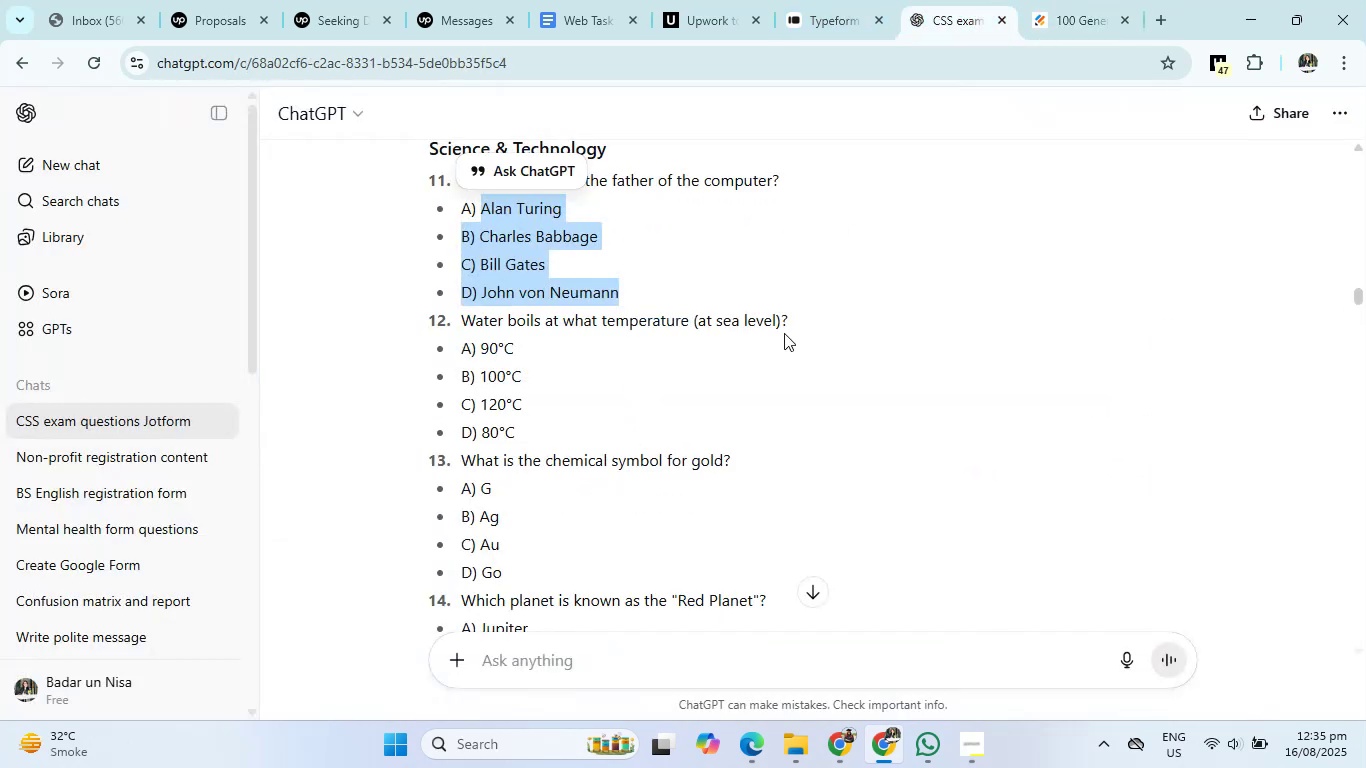 
scroll: coordinate [735, 424], scroll_direction: up, amount: 1.0
 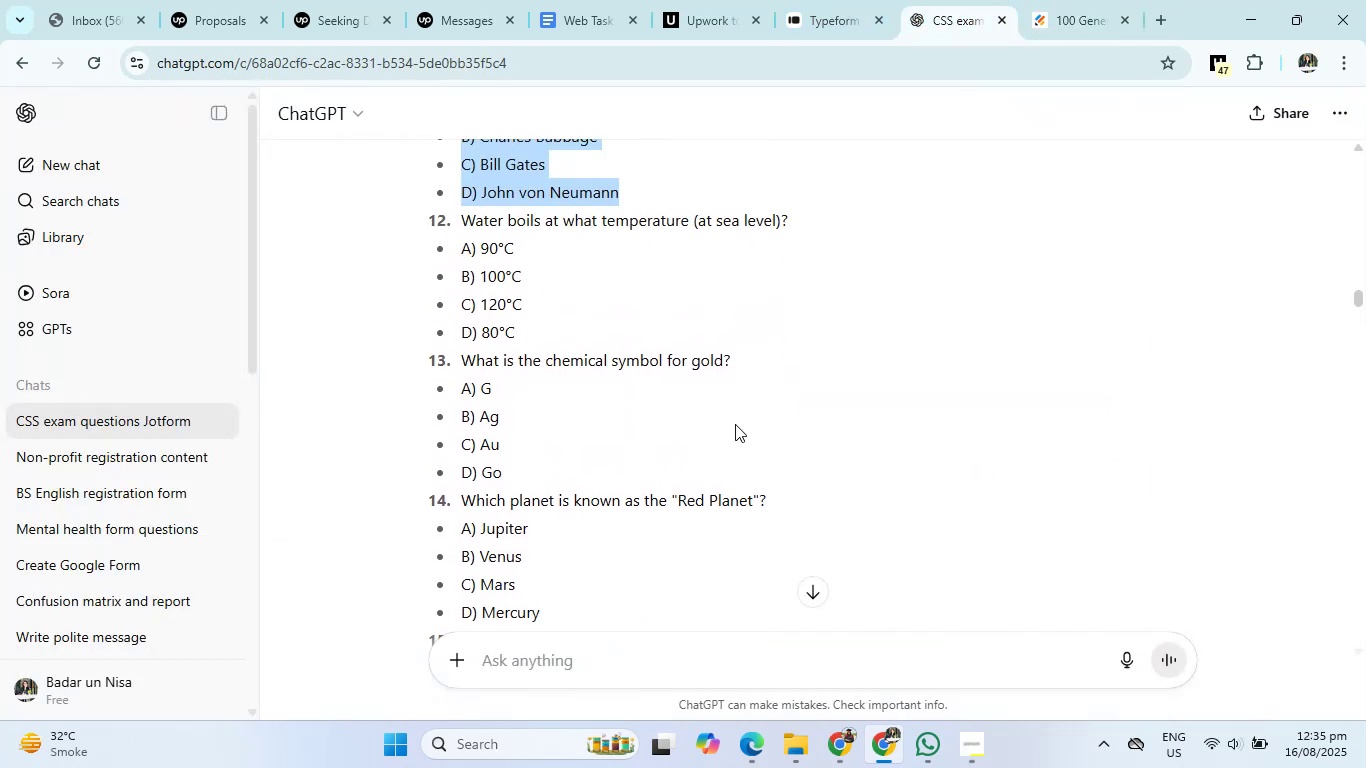 
left_click([1084, 0])
 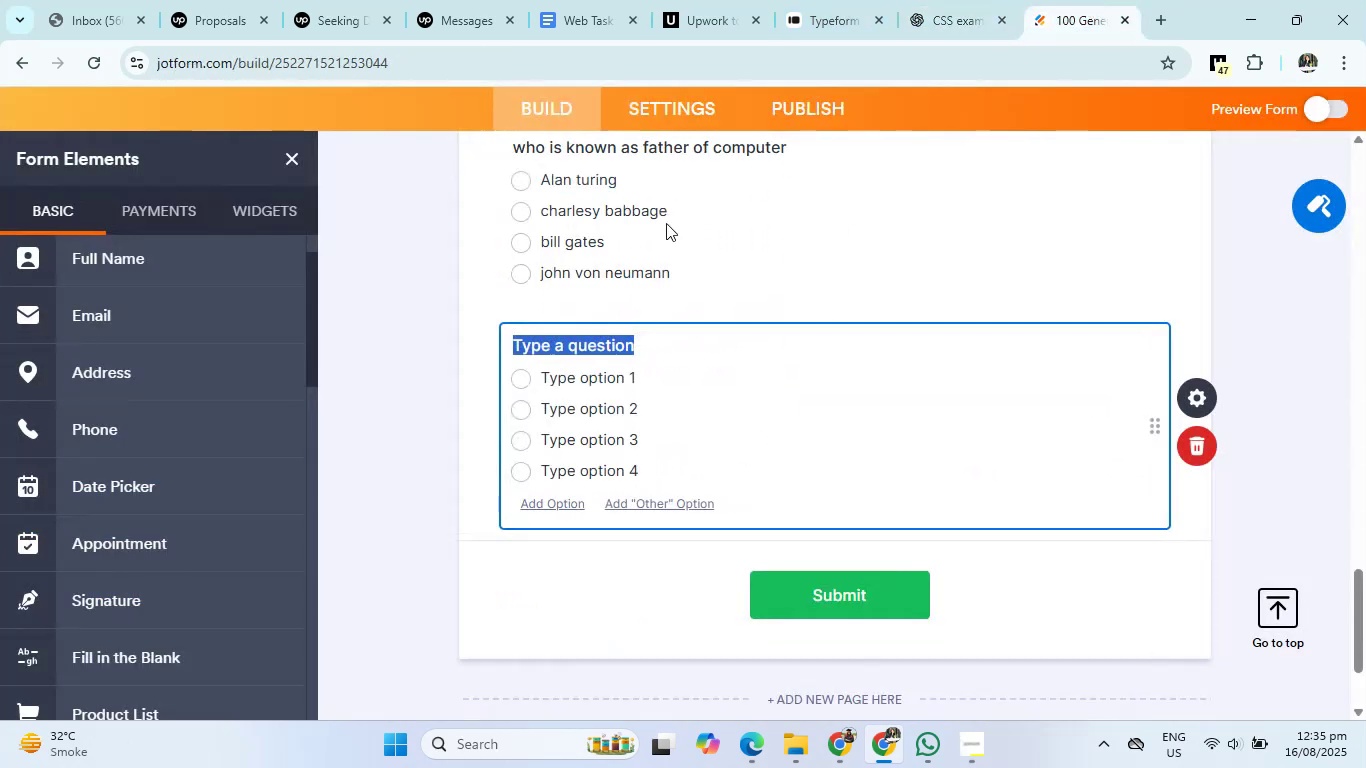 
key(Backspace)
type(water boil at what temperature at sea level)
 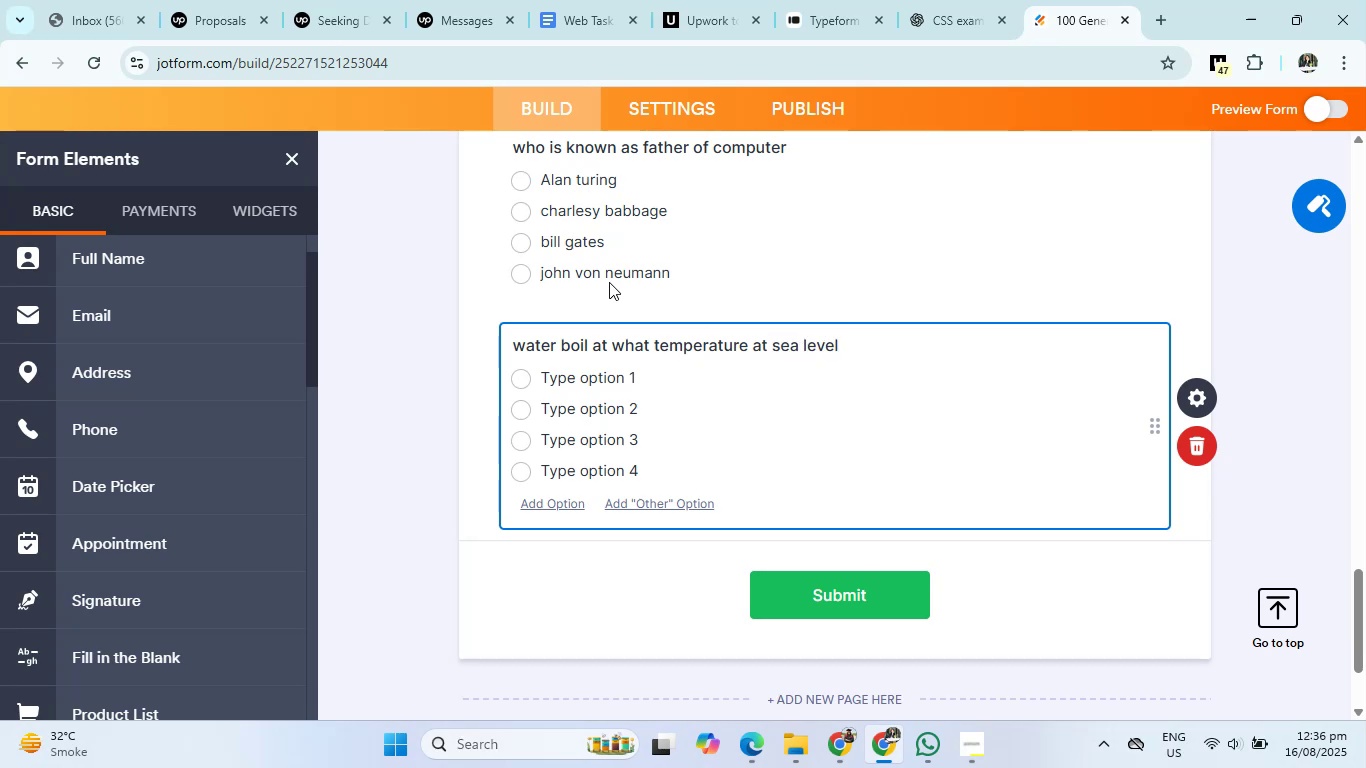 
left_click([982, 0])
 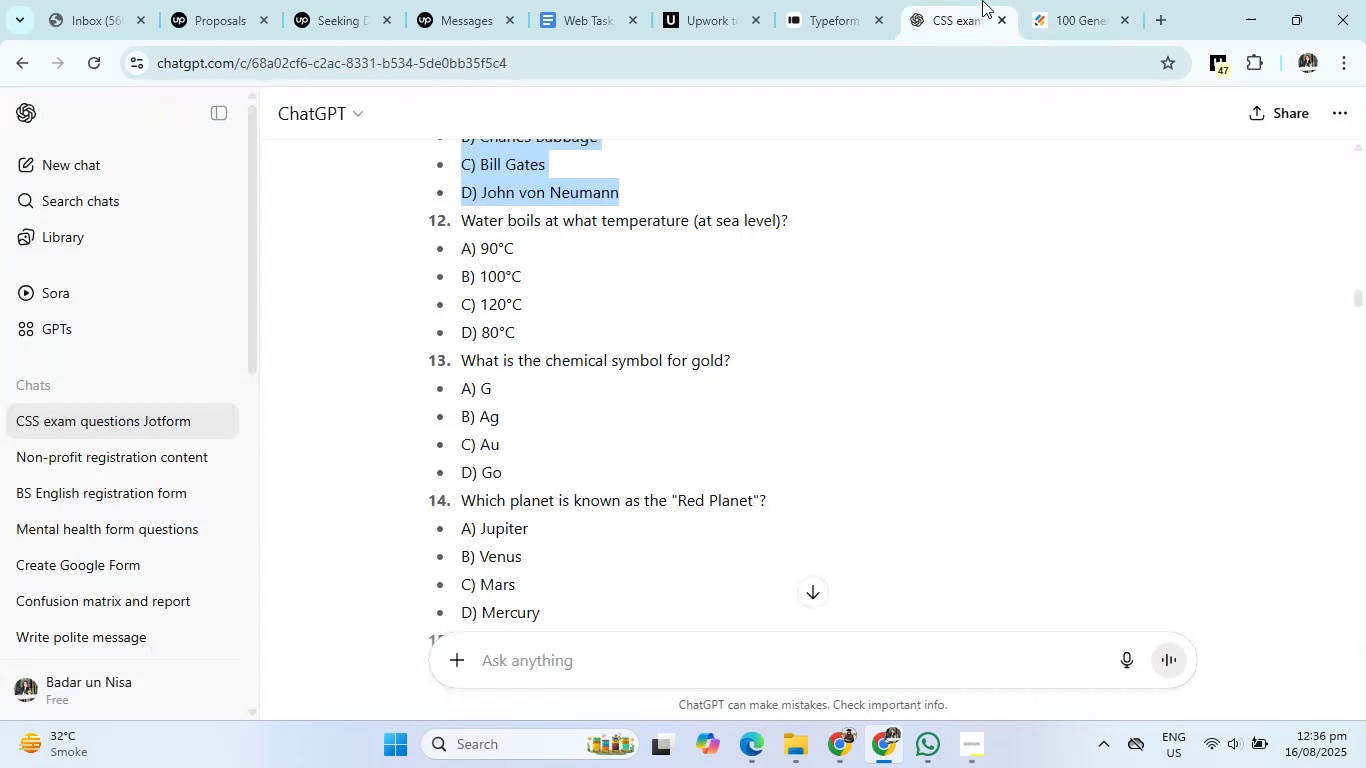 
left_click([1107, 0])
 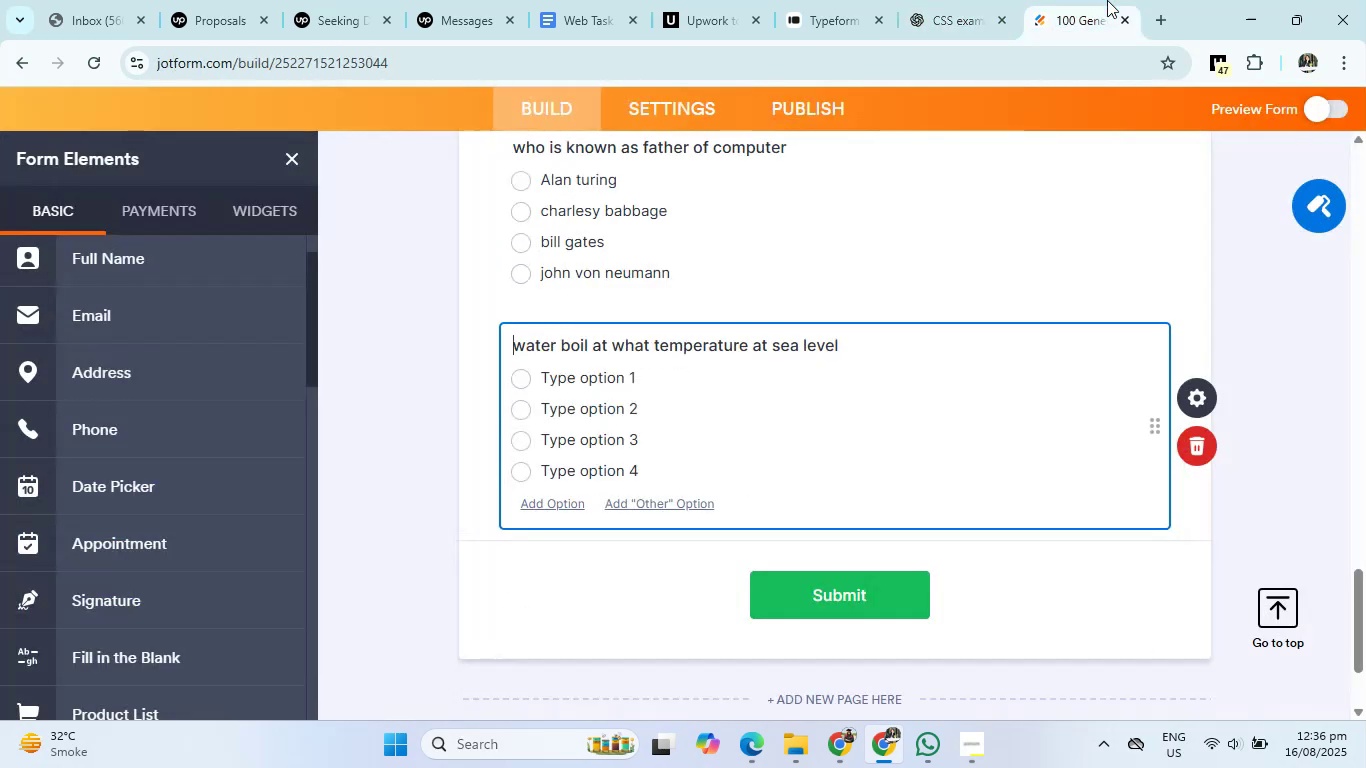 
left_click([938, 0])
 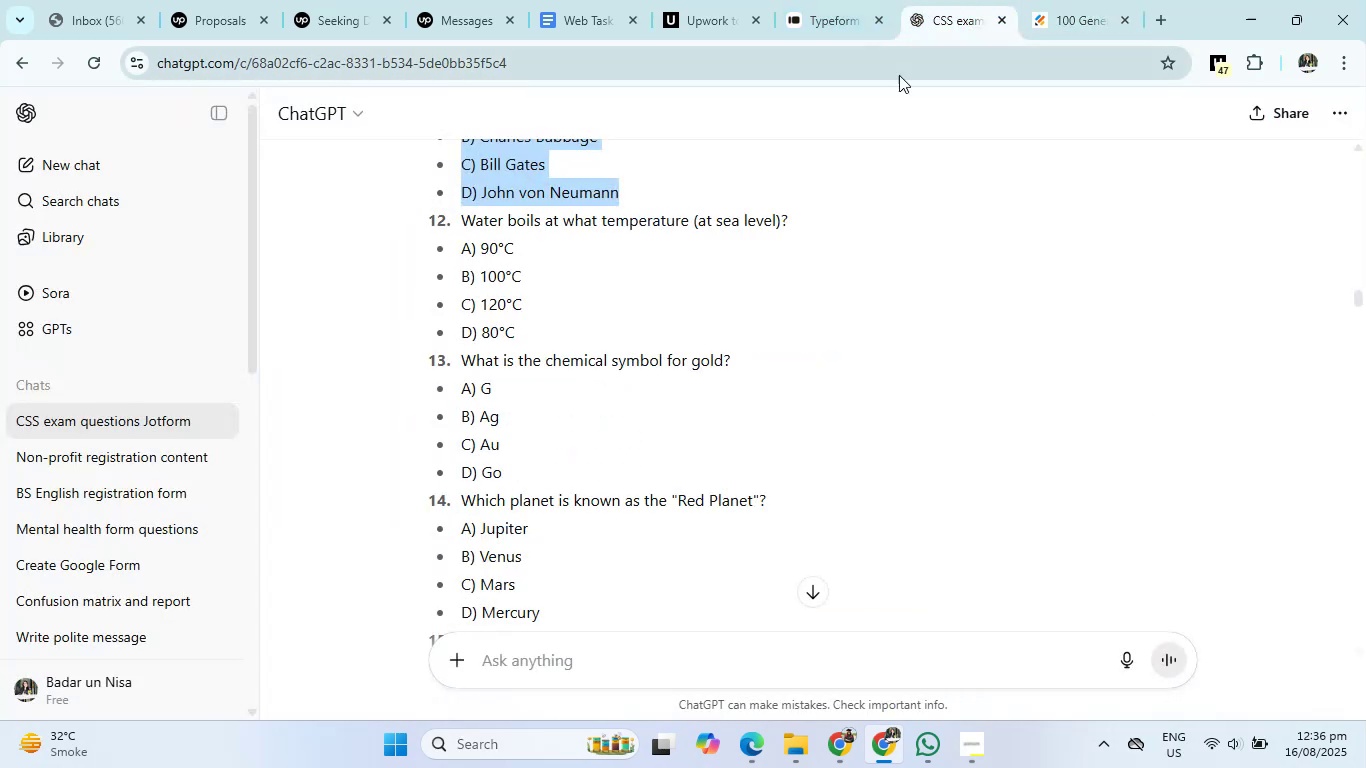 
left_click([1056, 0])
 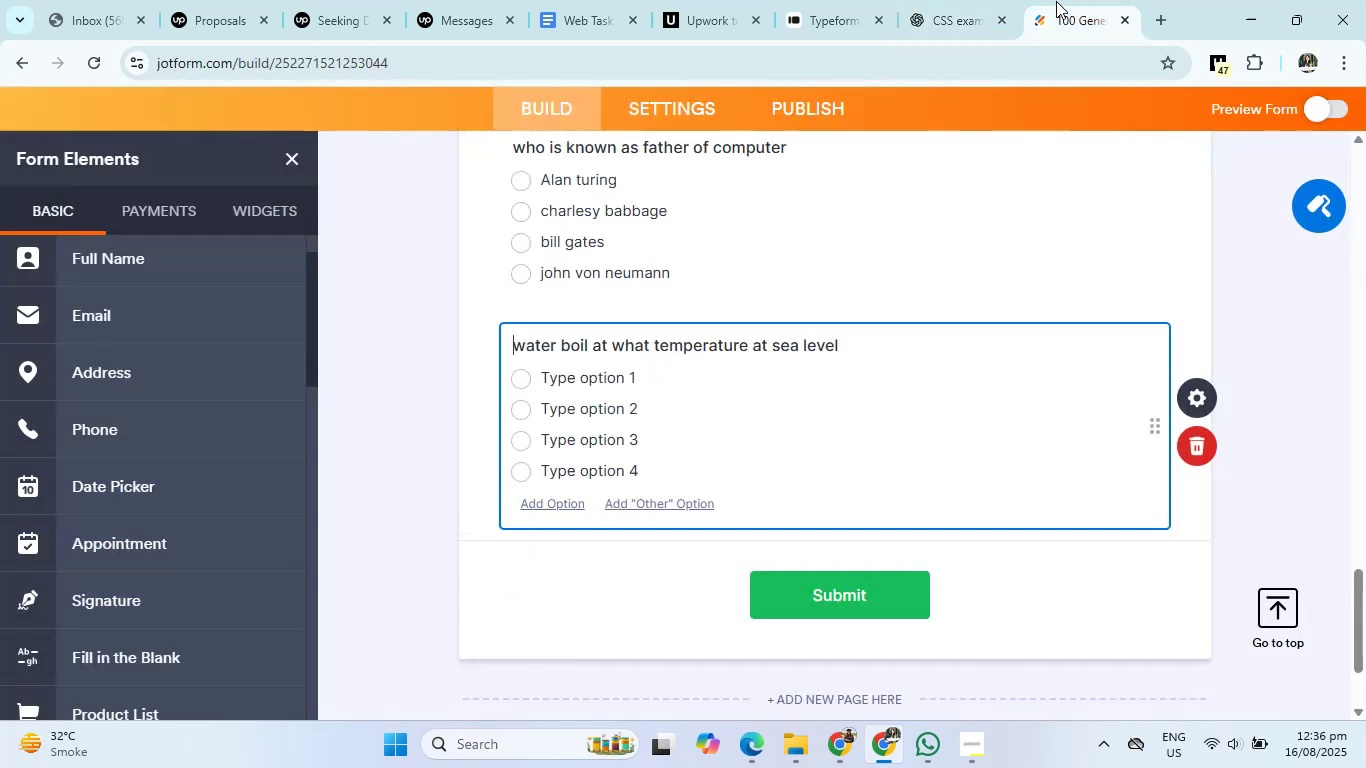 
left_click([620, 378])
 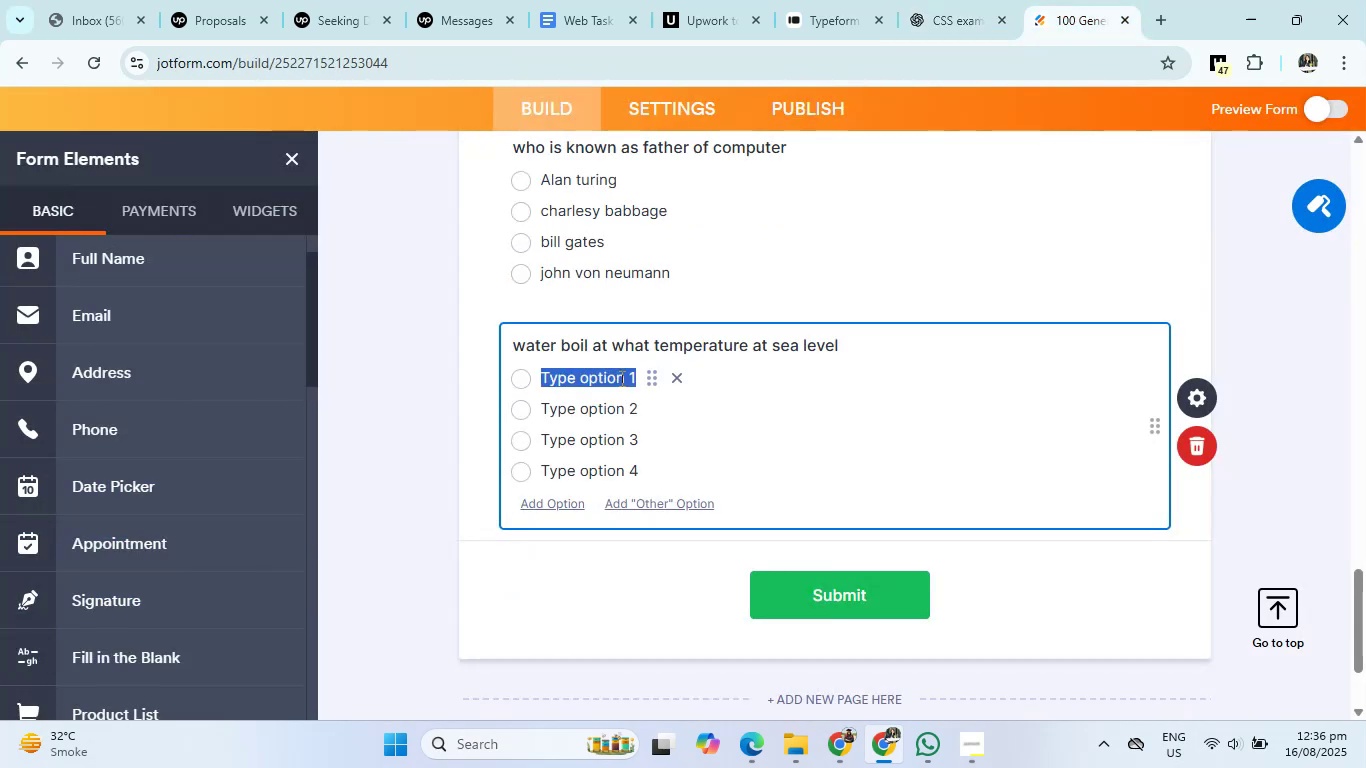 
key(Numpad9)
 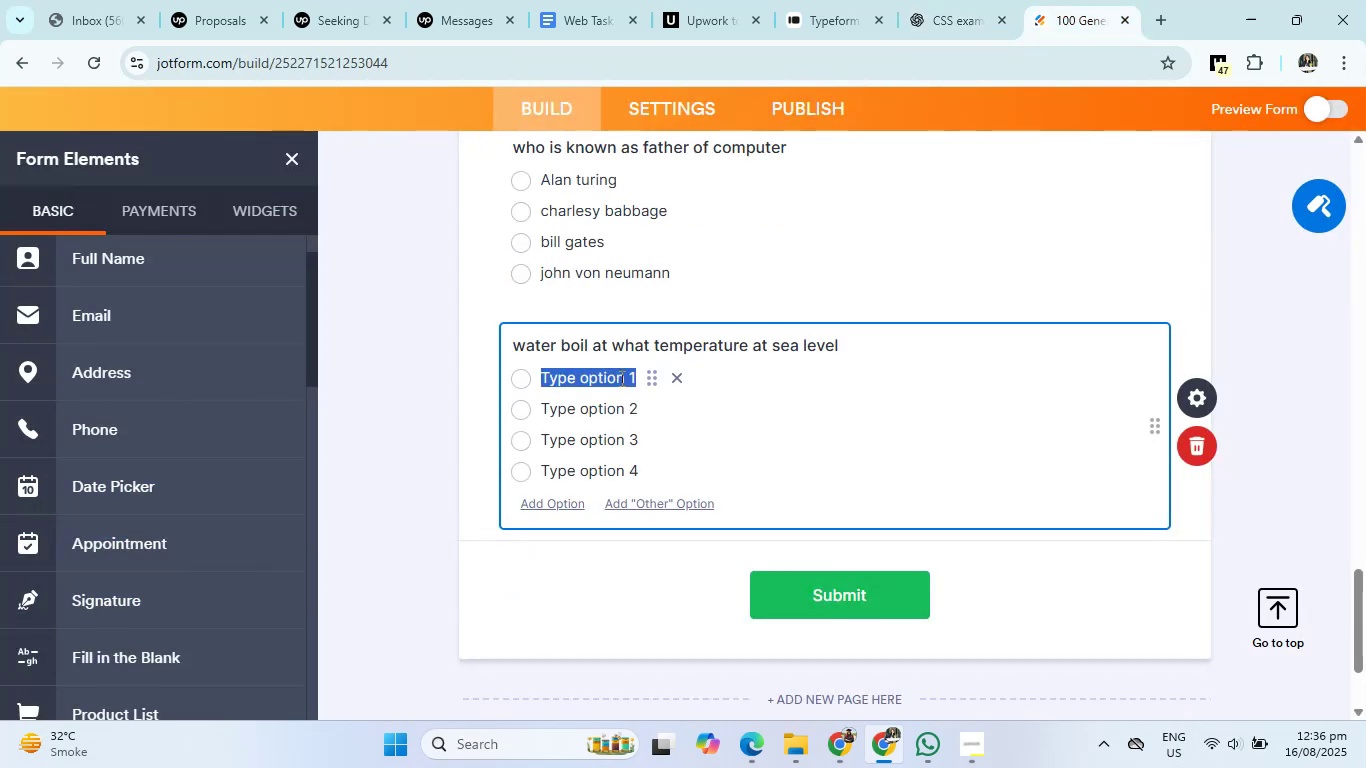 
key(Numpad0)
 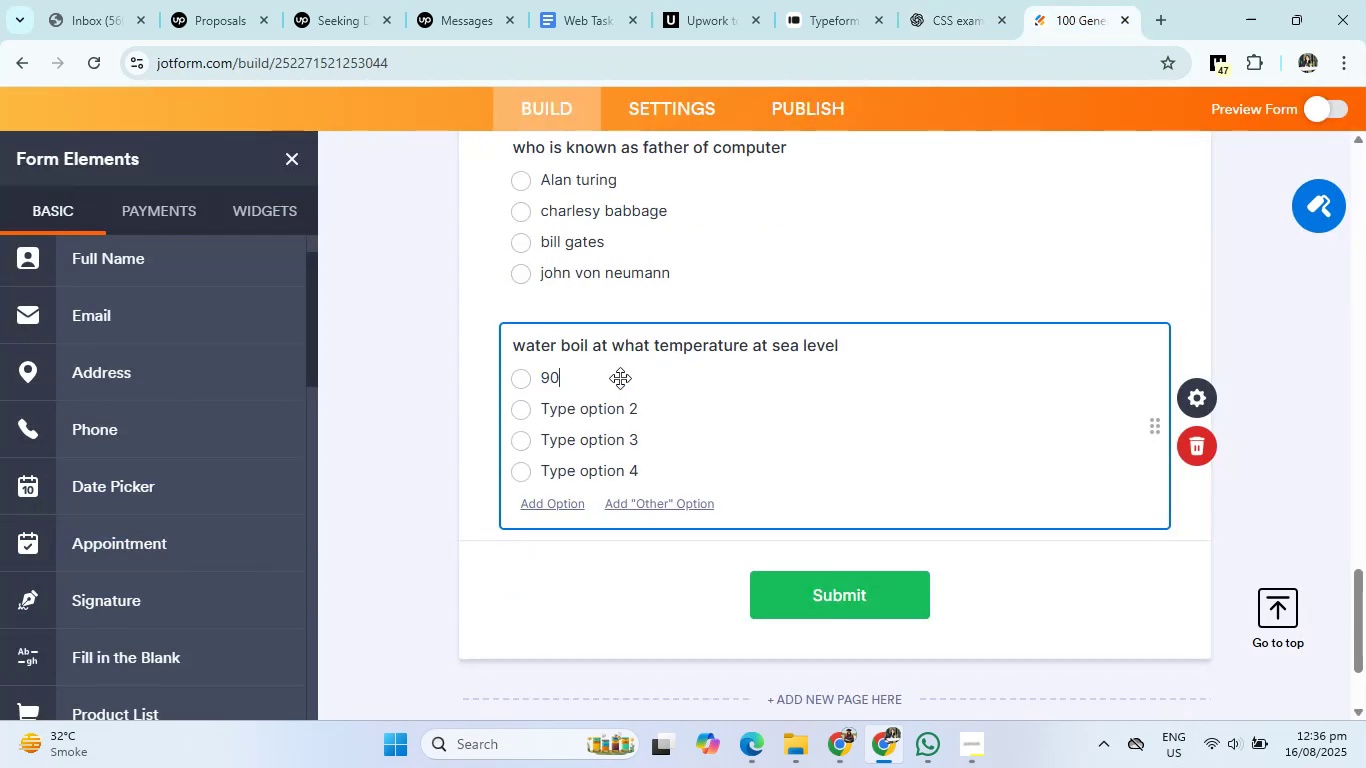 
key(Numpad1)
 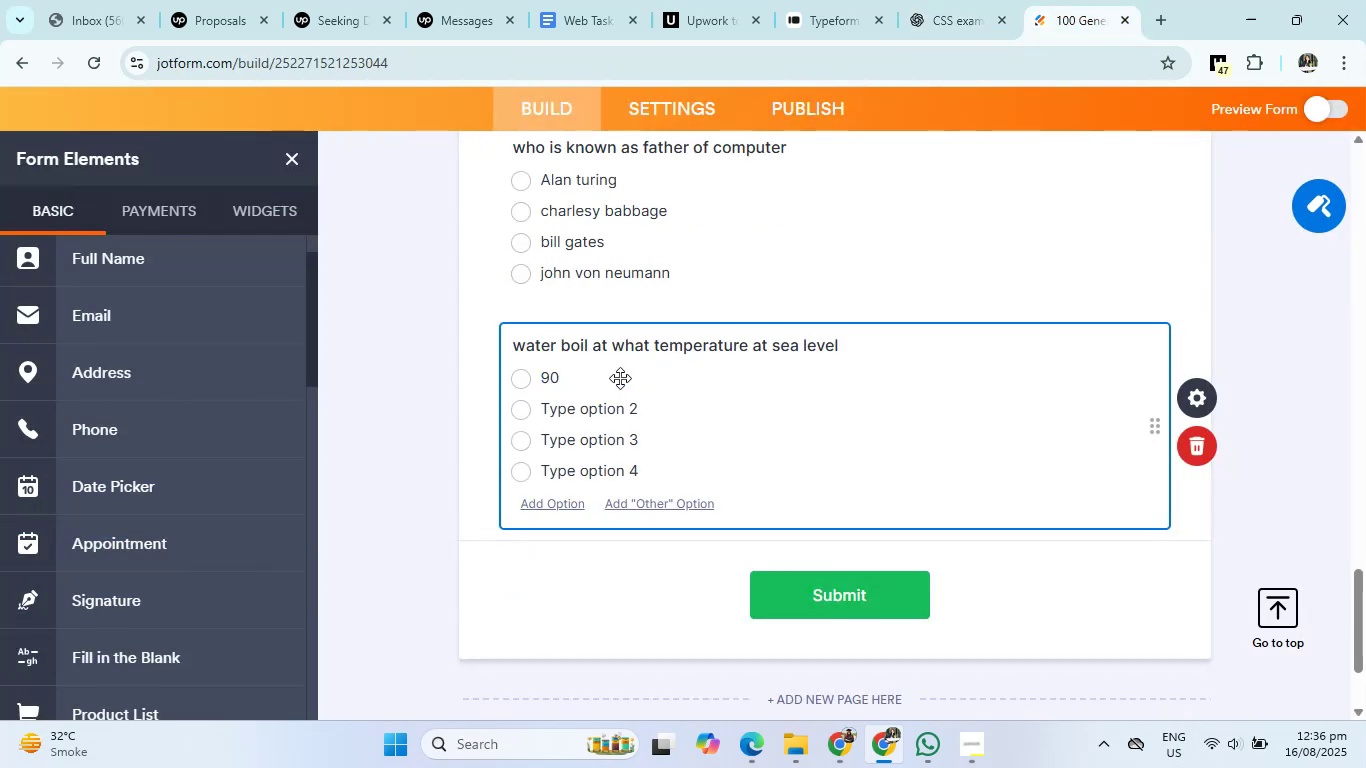 
key(Numpad0)
 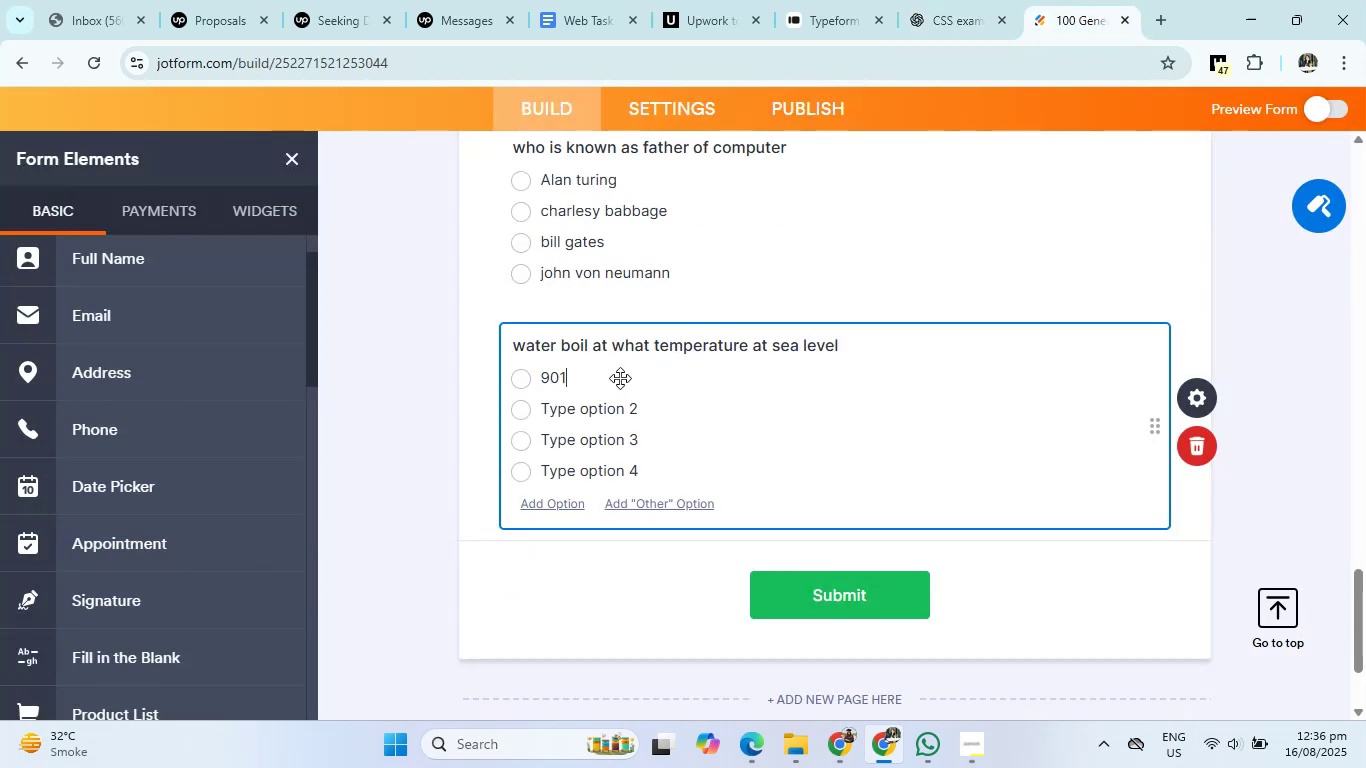 
key(Backspace)
 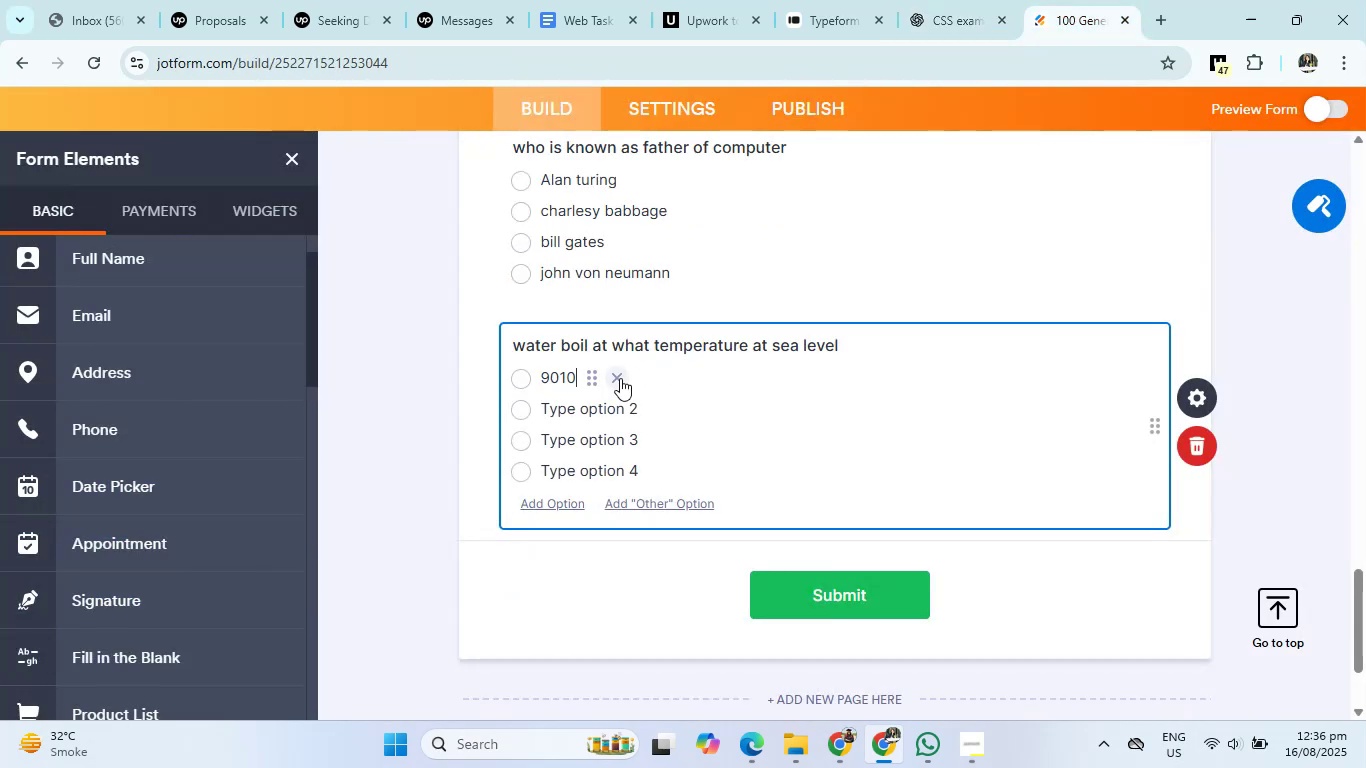 
key(Backspace)
 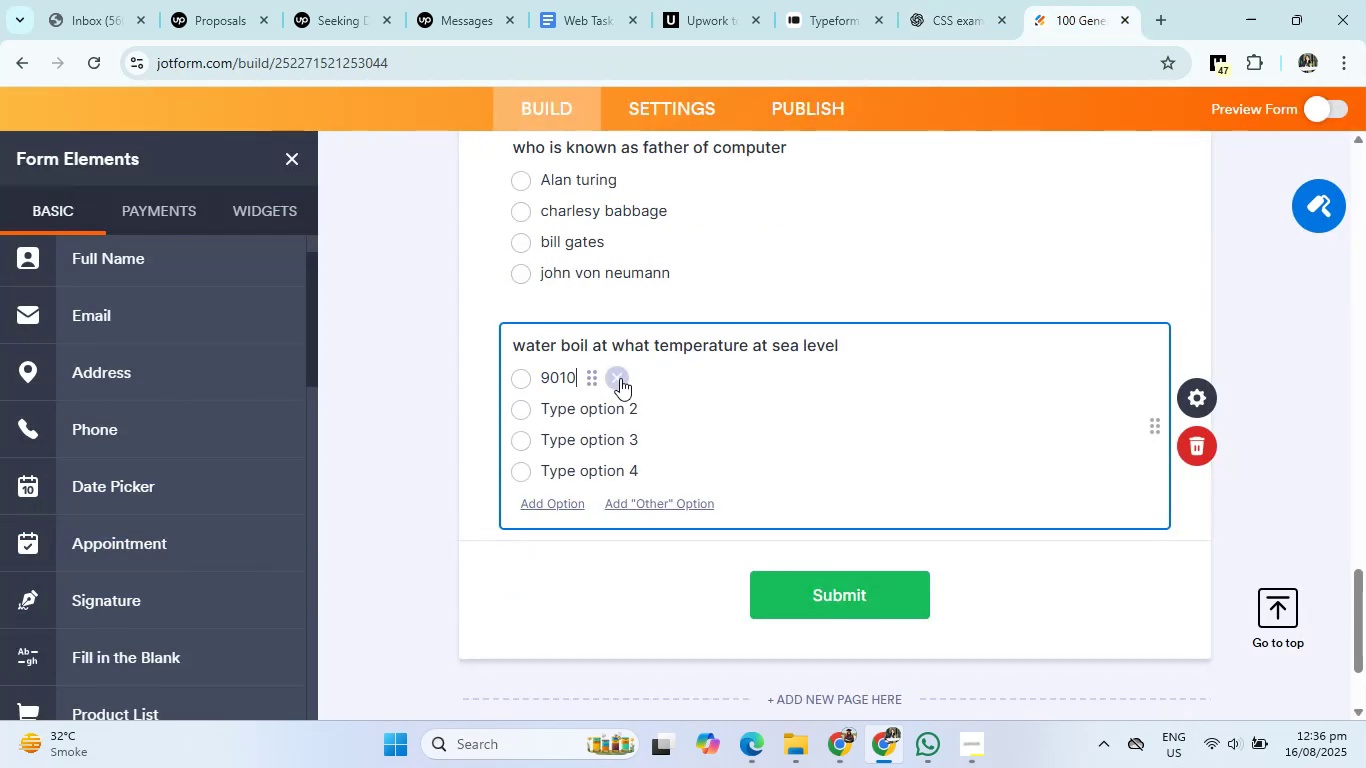 
key(Enter)
 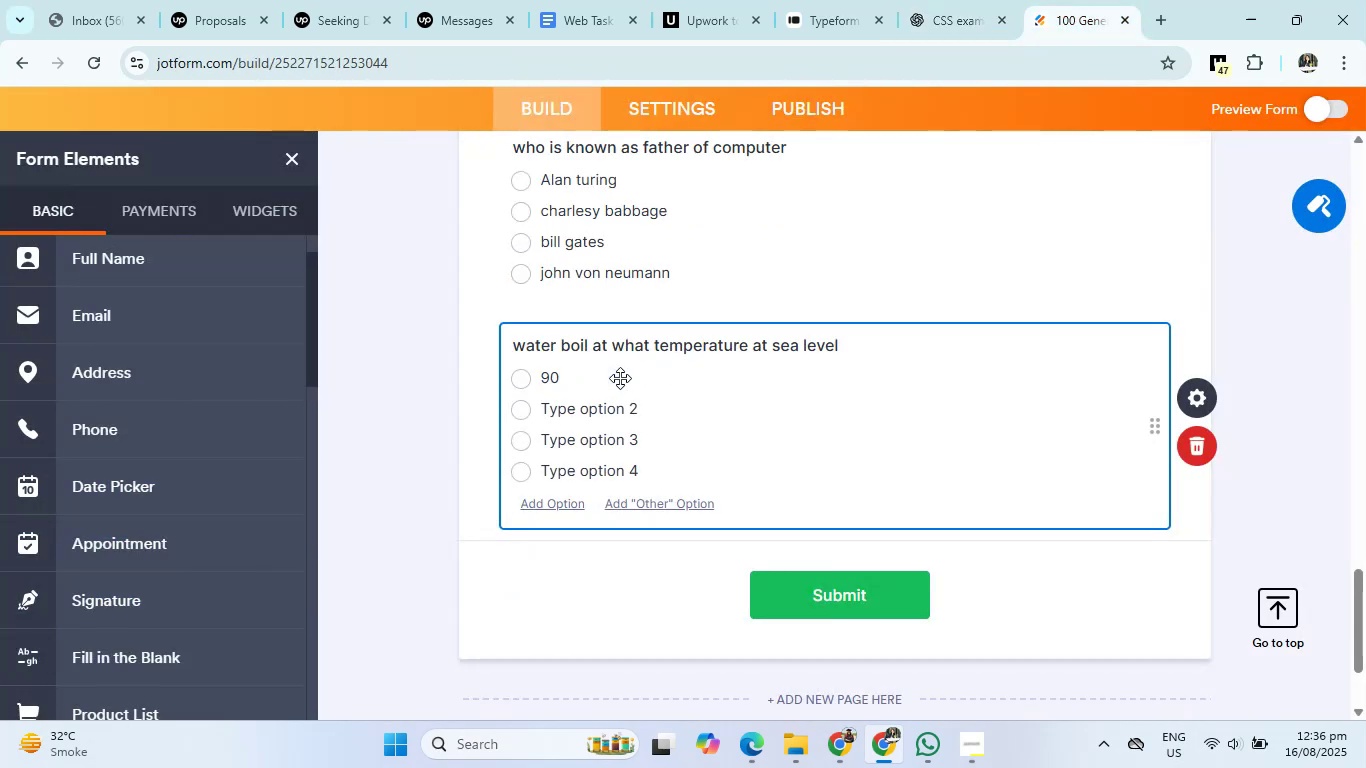 
key(Numpad1)
 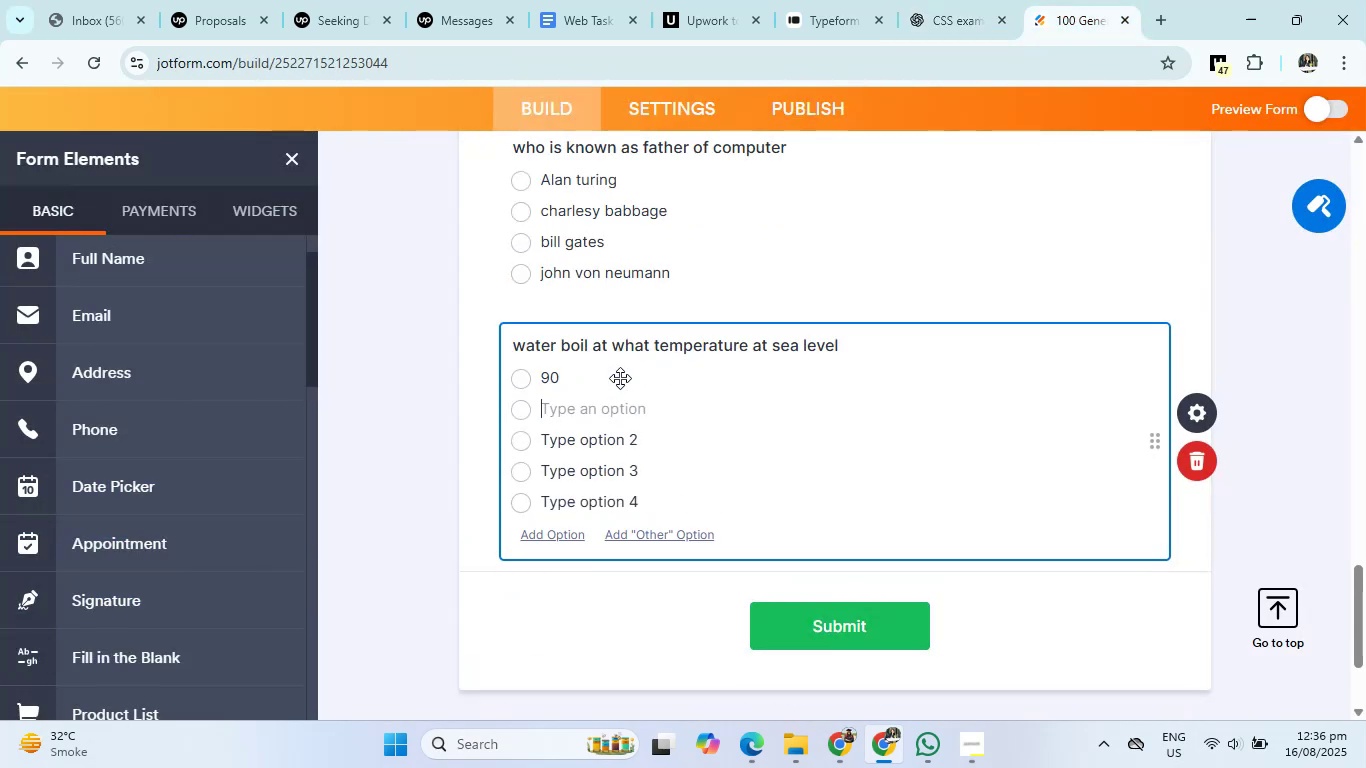 
key(Numpad0)
 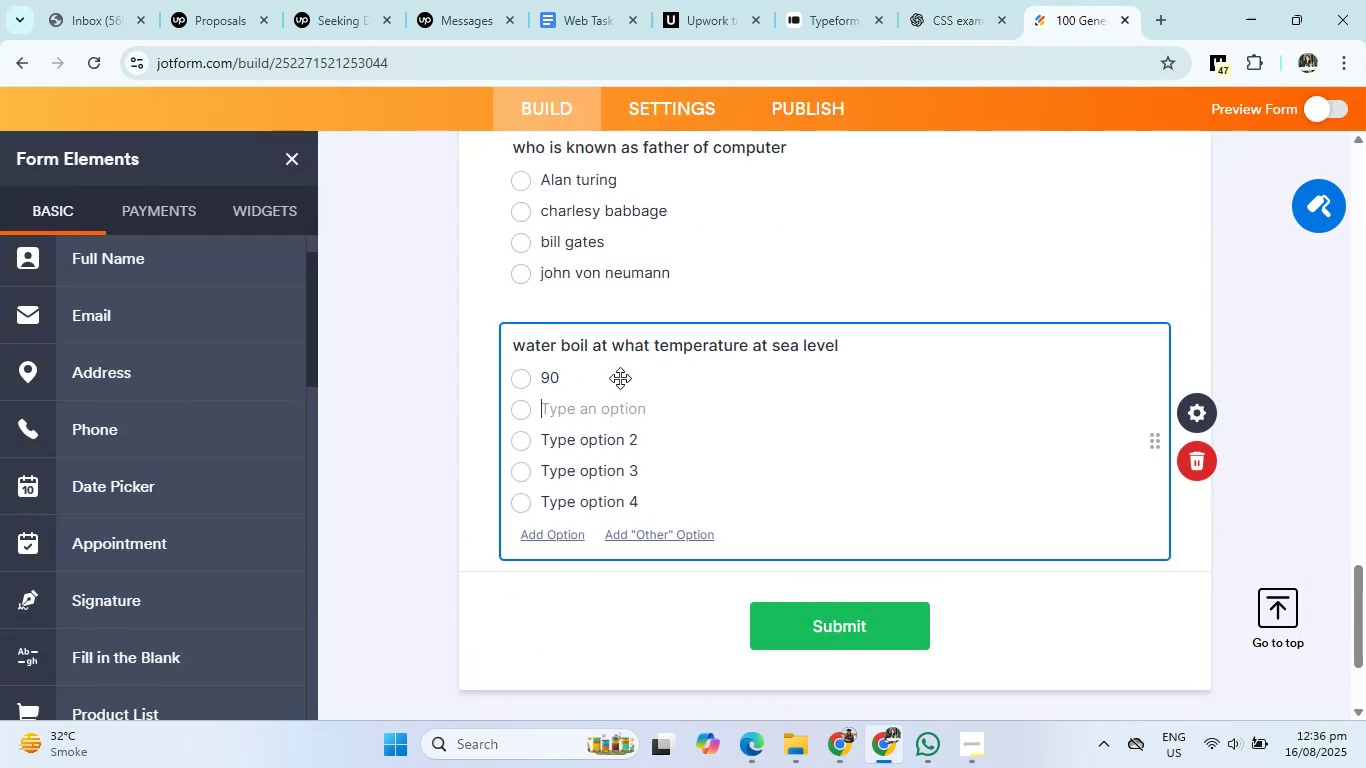 
key(Numpad0)
 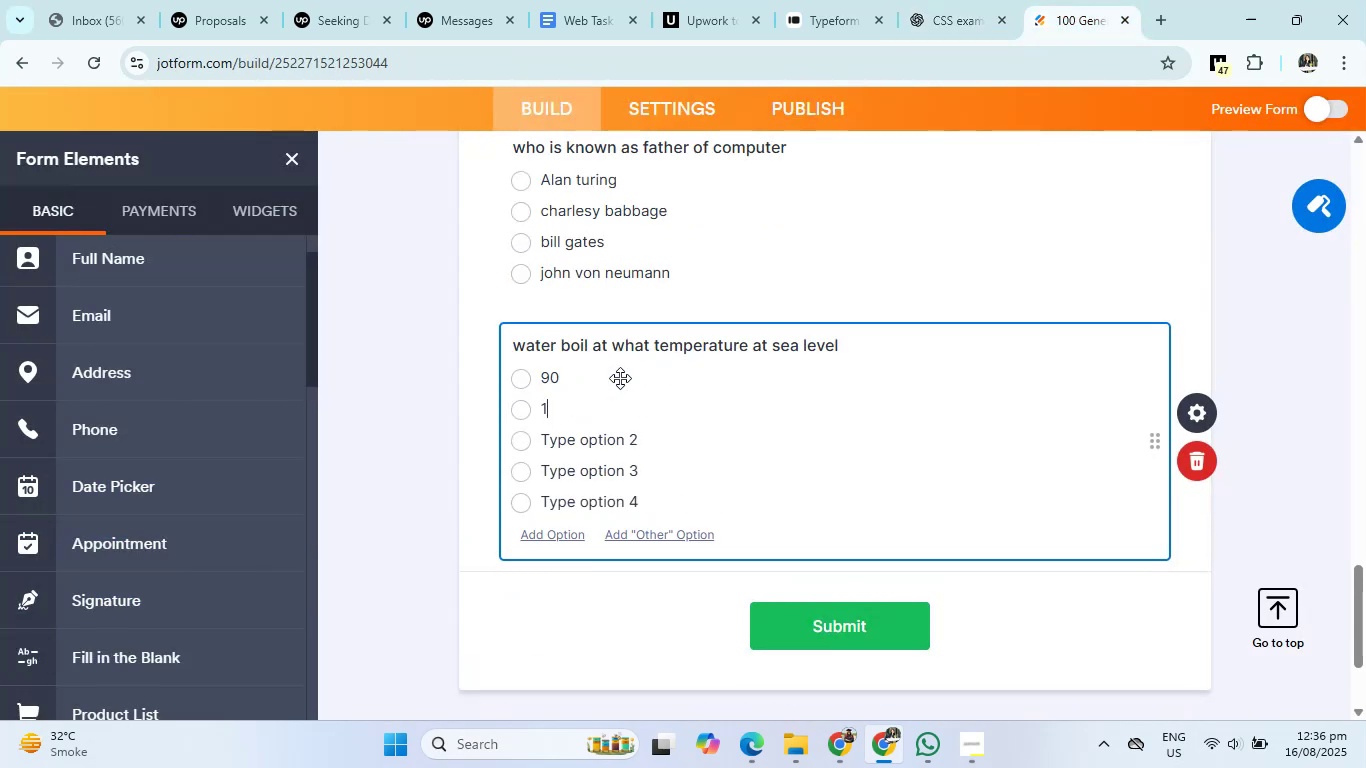 
key(Enter)
 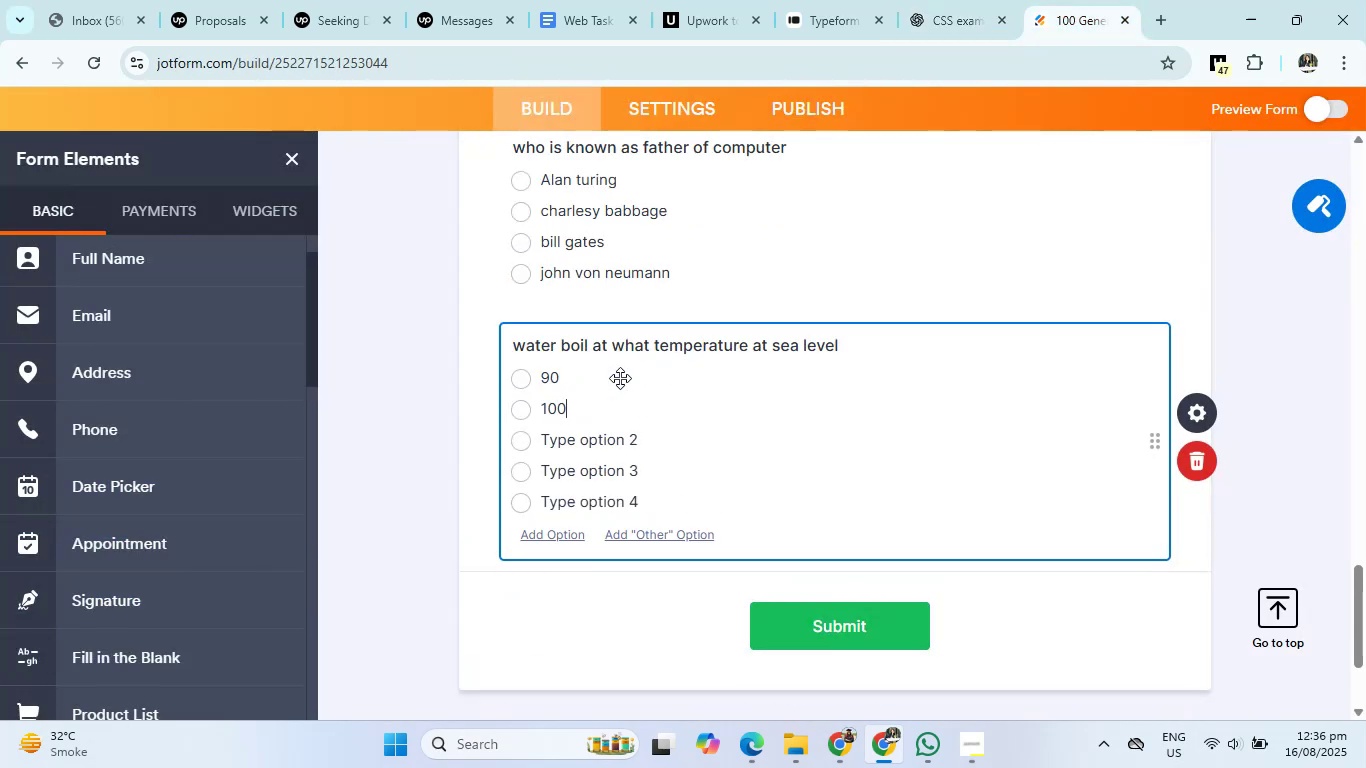 
key(Numpad1)
 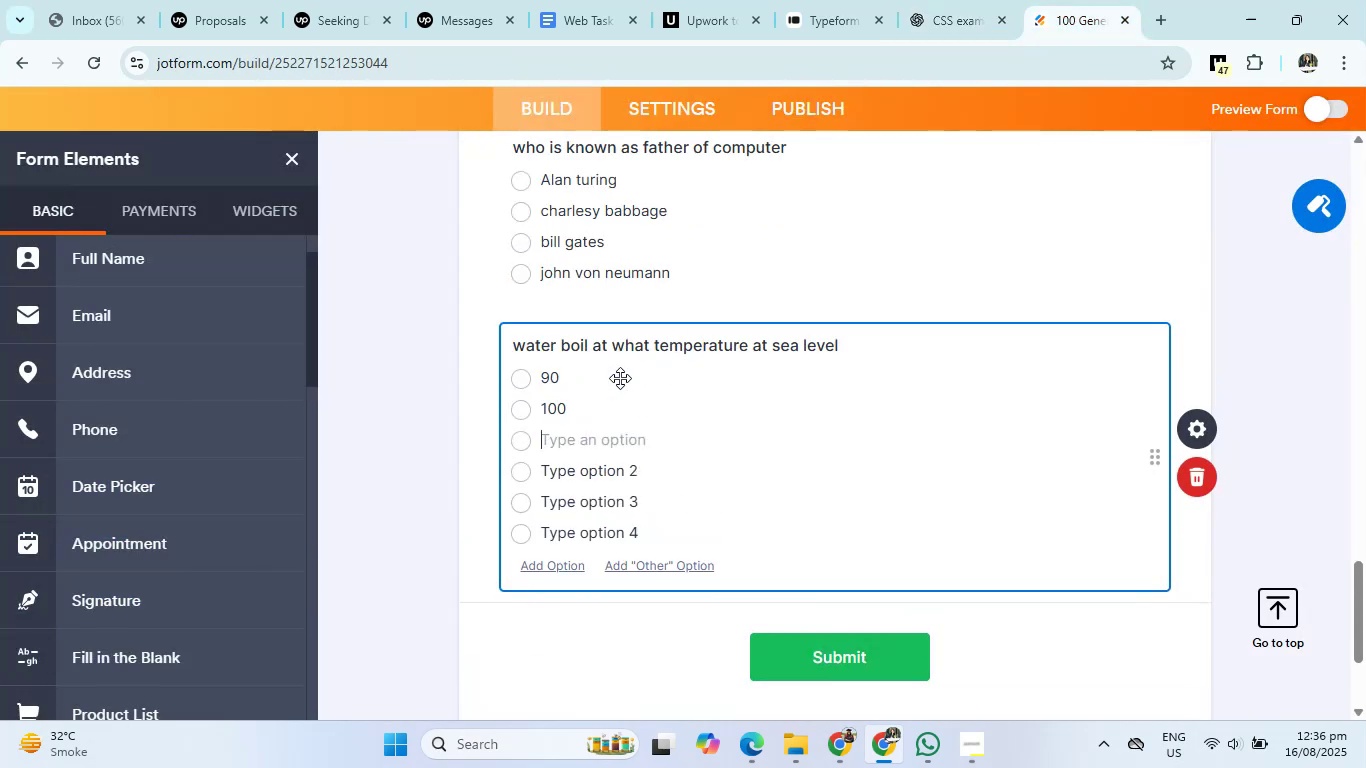 
key(Numpad2)
 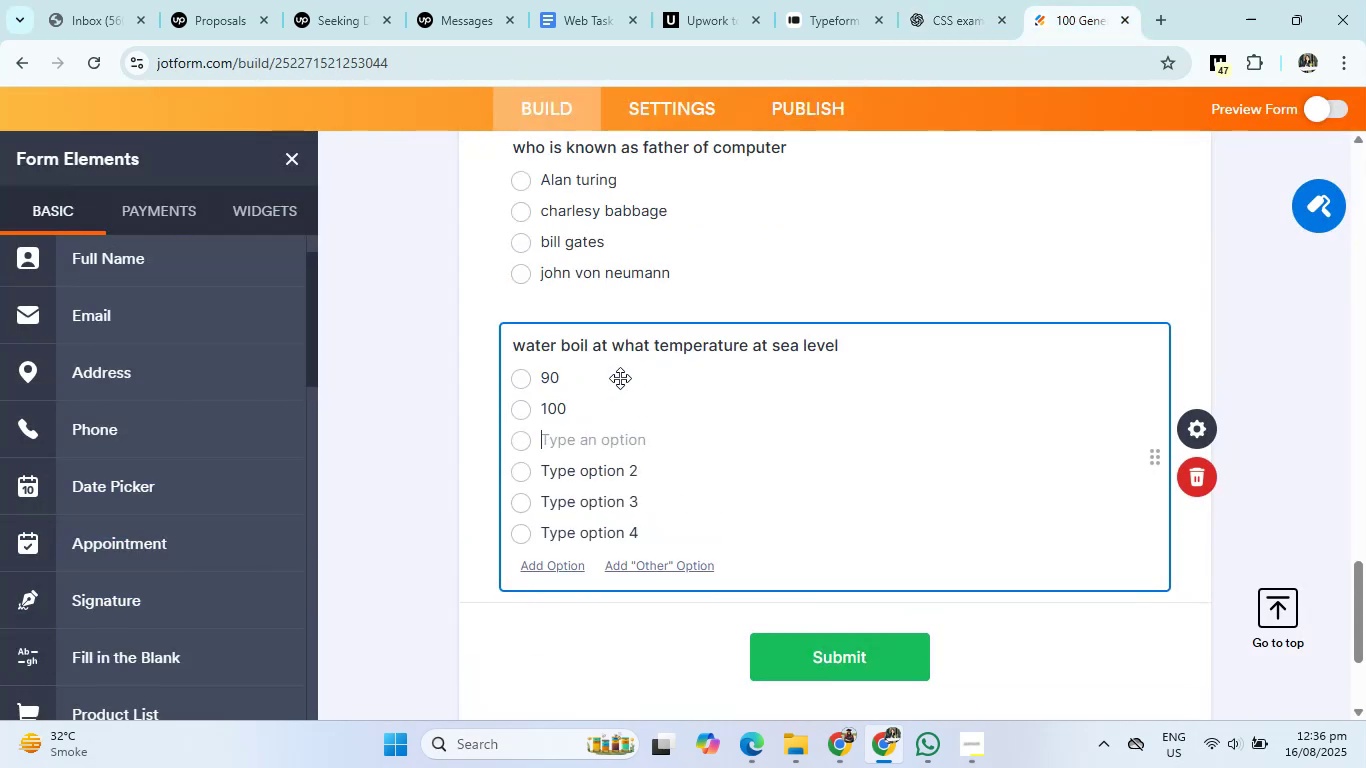 
key(Numpad0)
 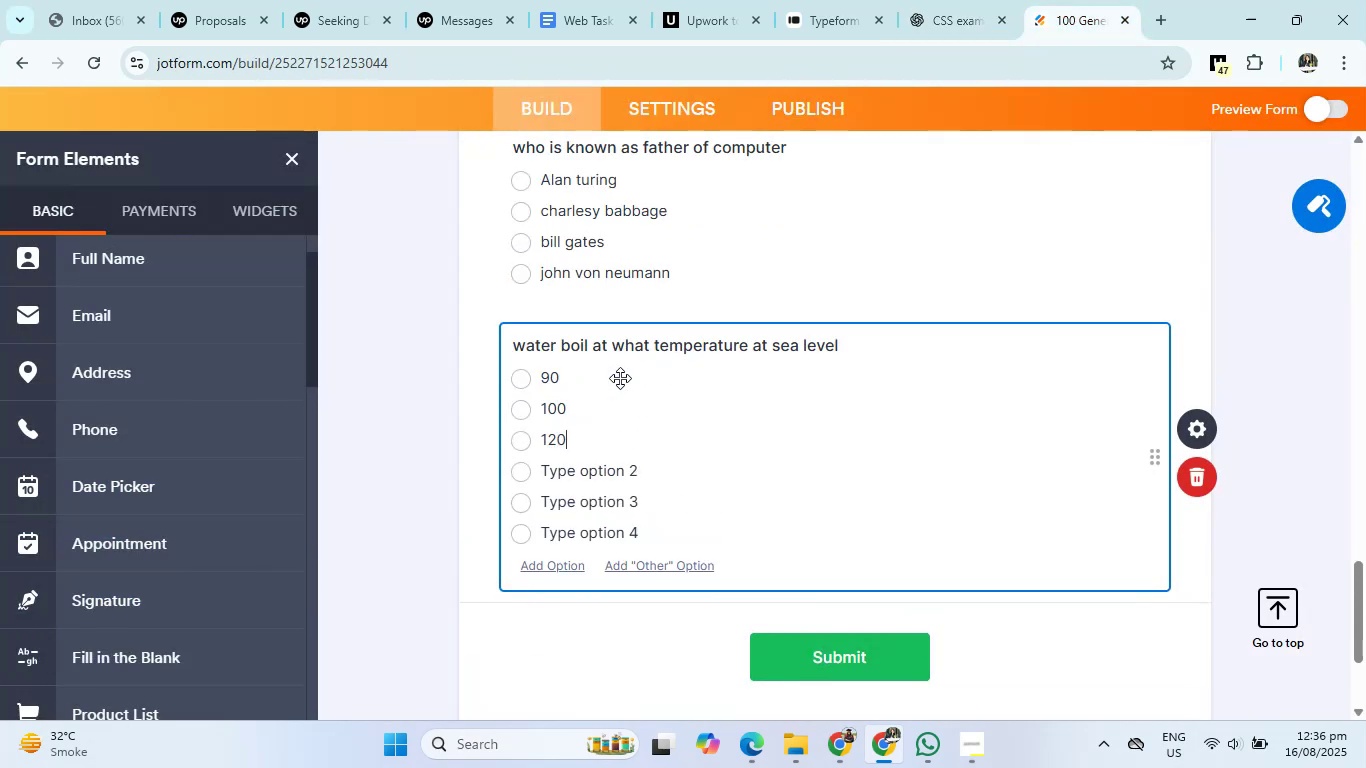 
key(Enter)
 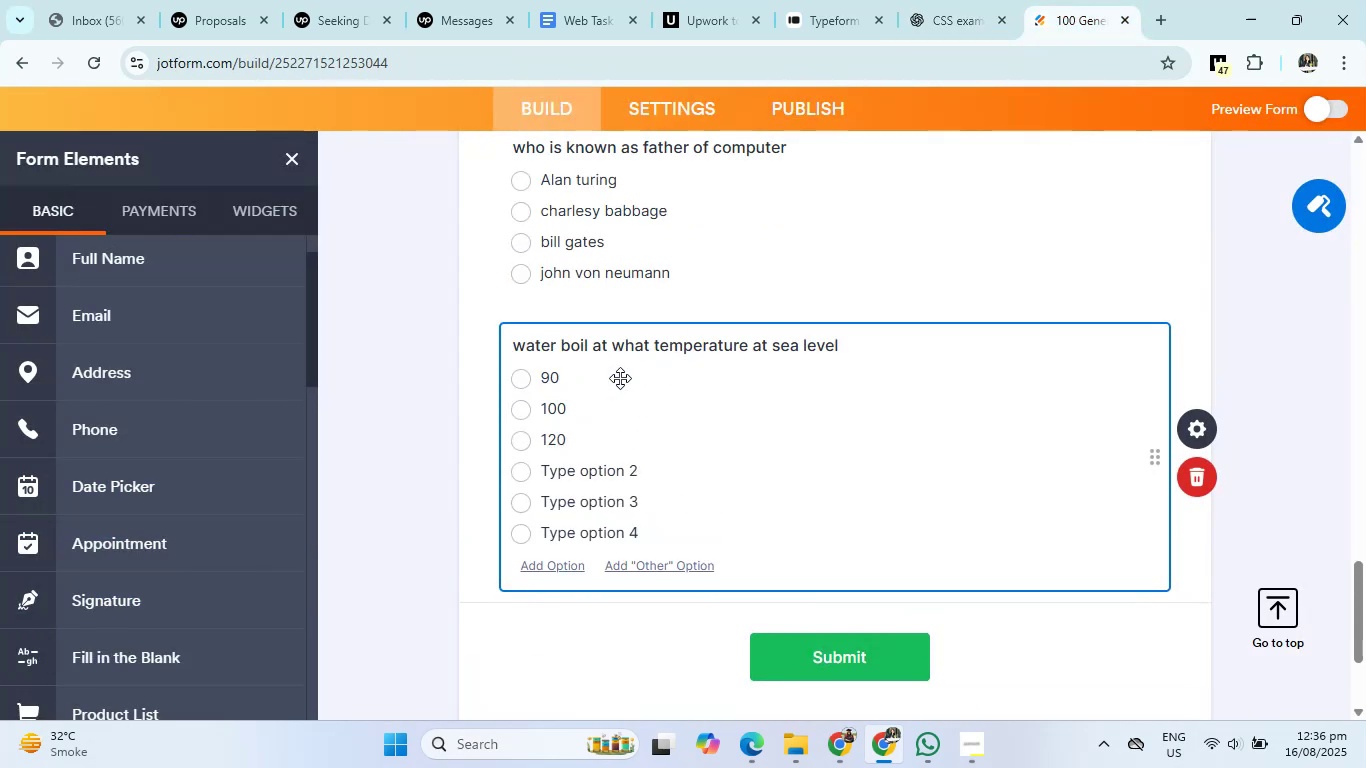 
key(Numpad6)
 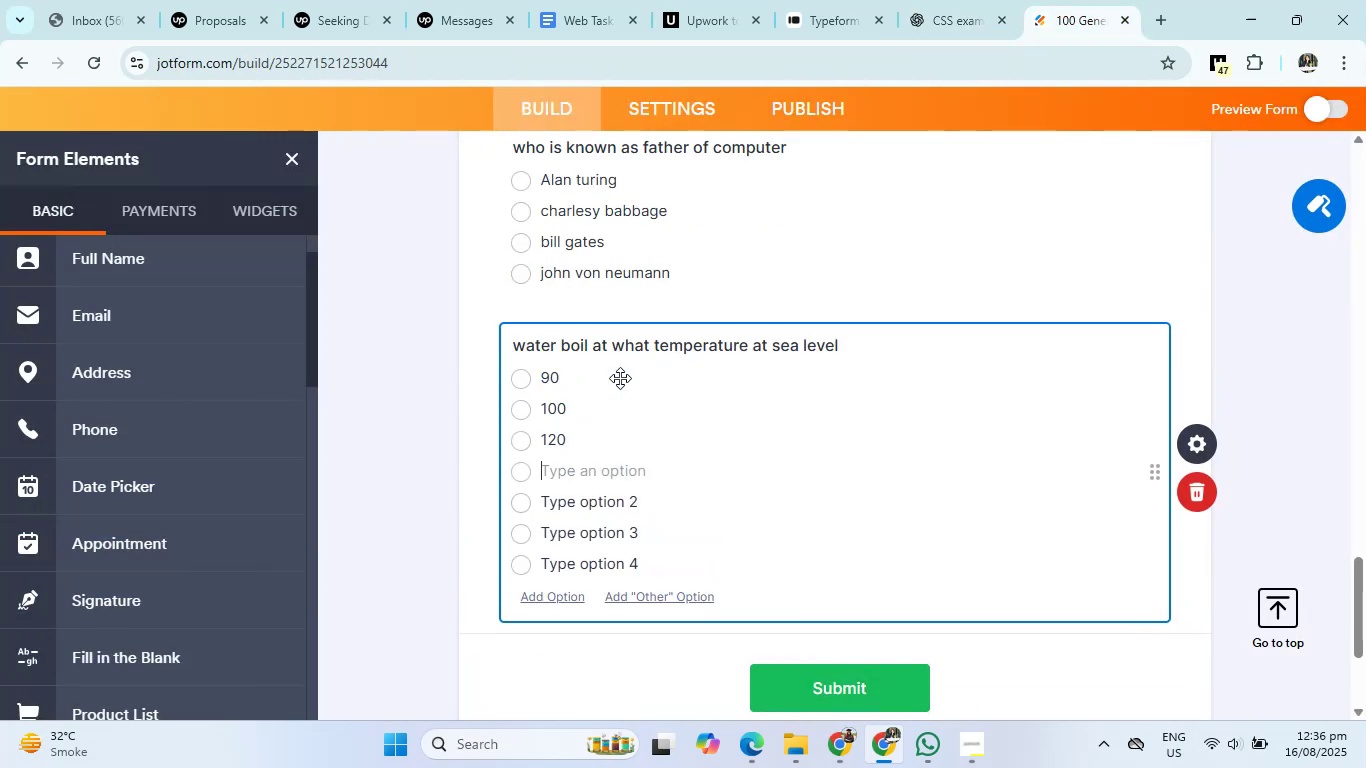 
key(Numpad0)
 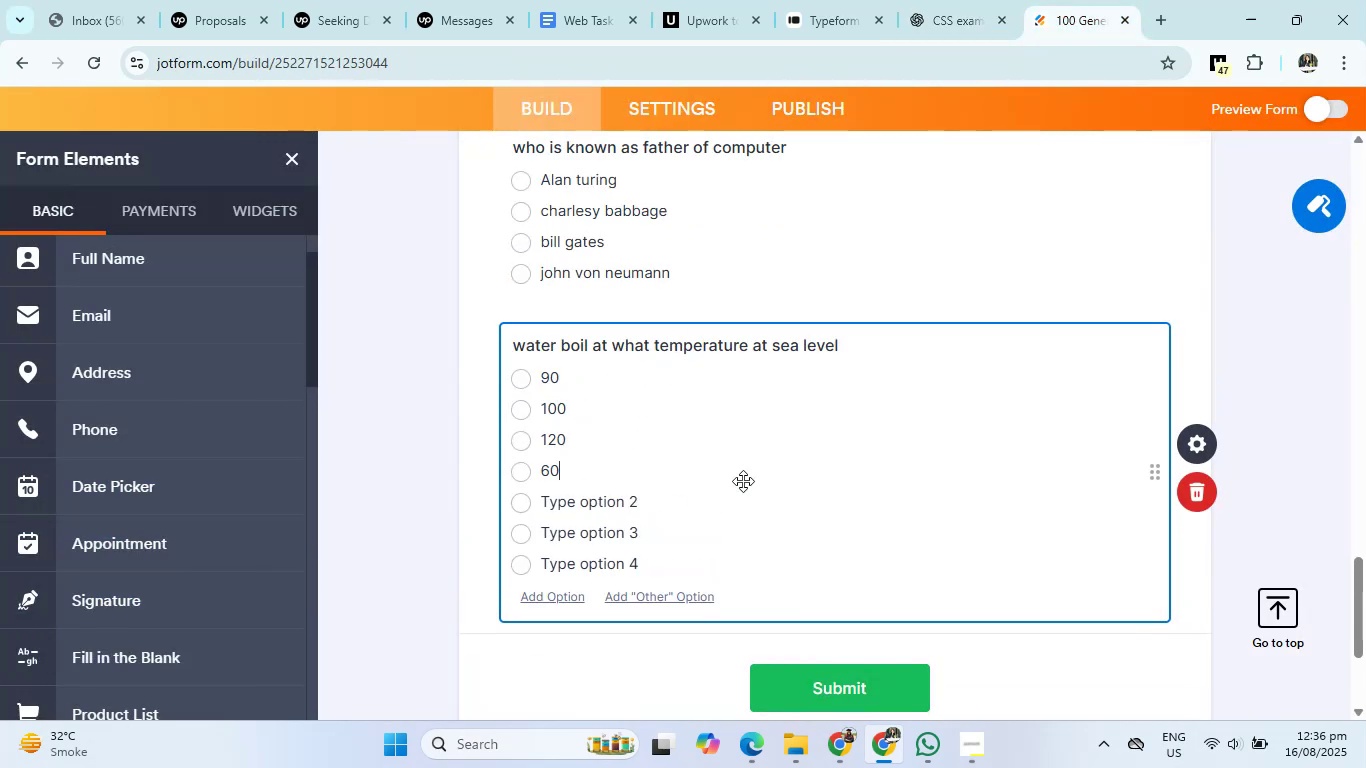 
double_click([670, 502])
 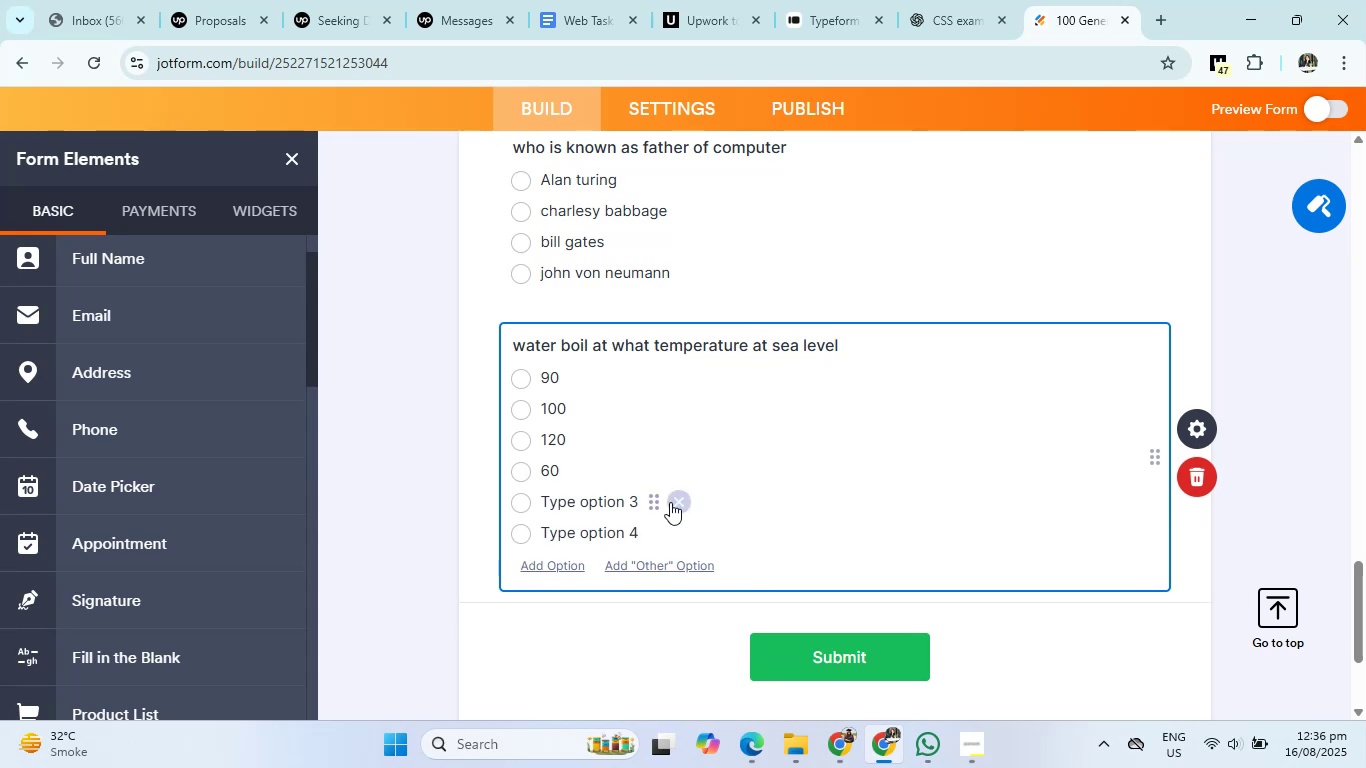 
triple_click([670, 502])
 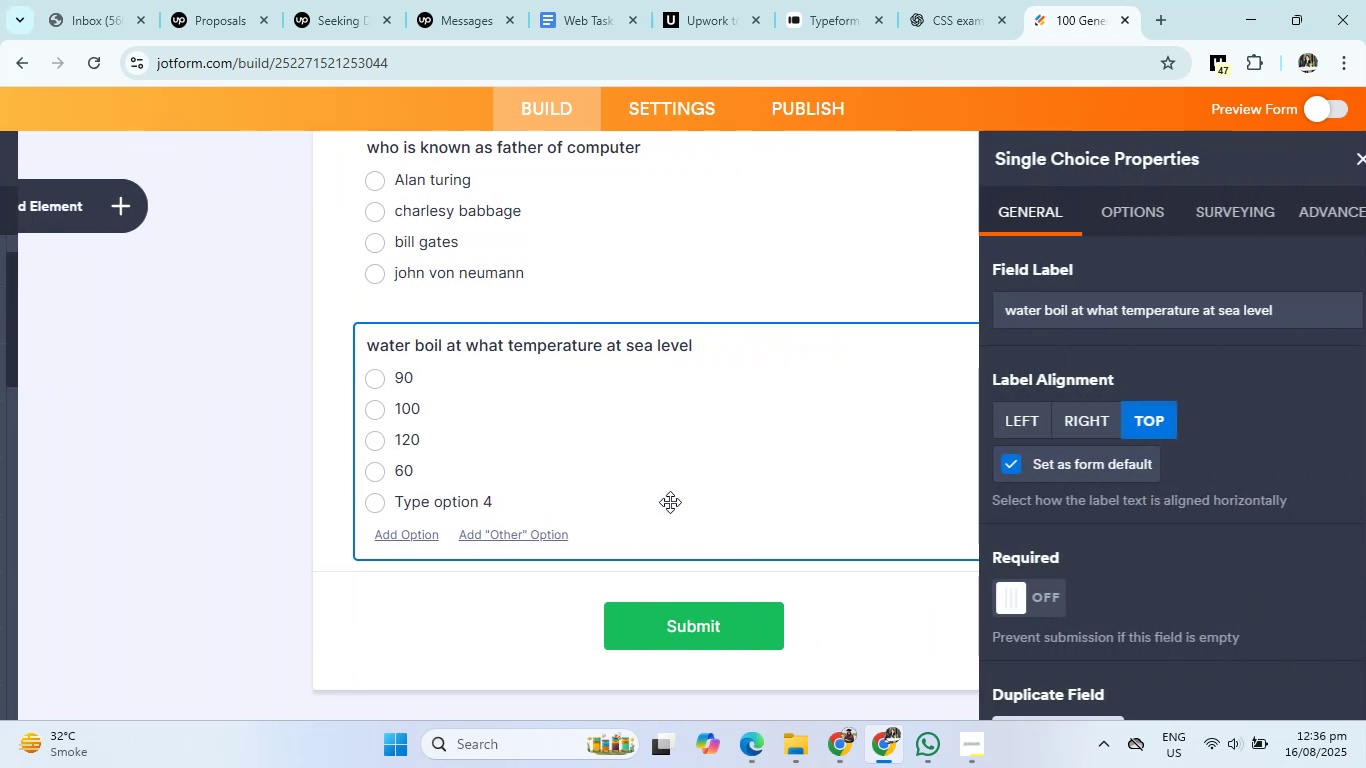 
left_click([523, 503])
 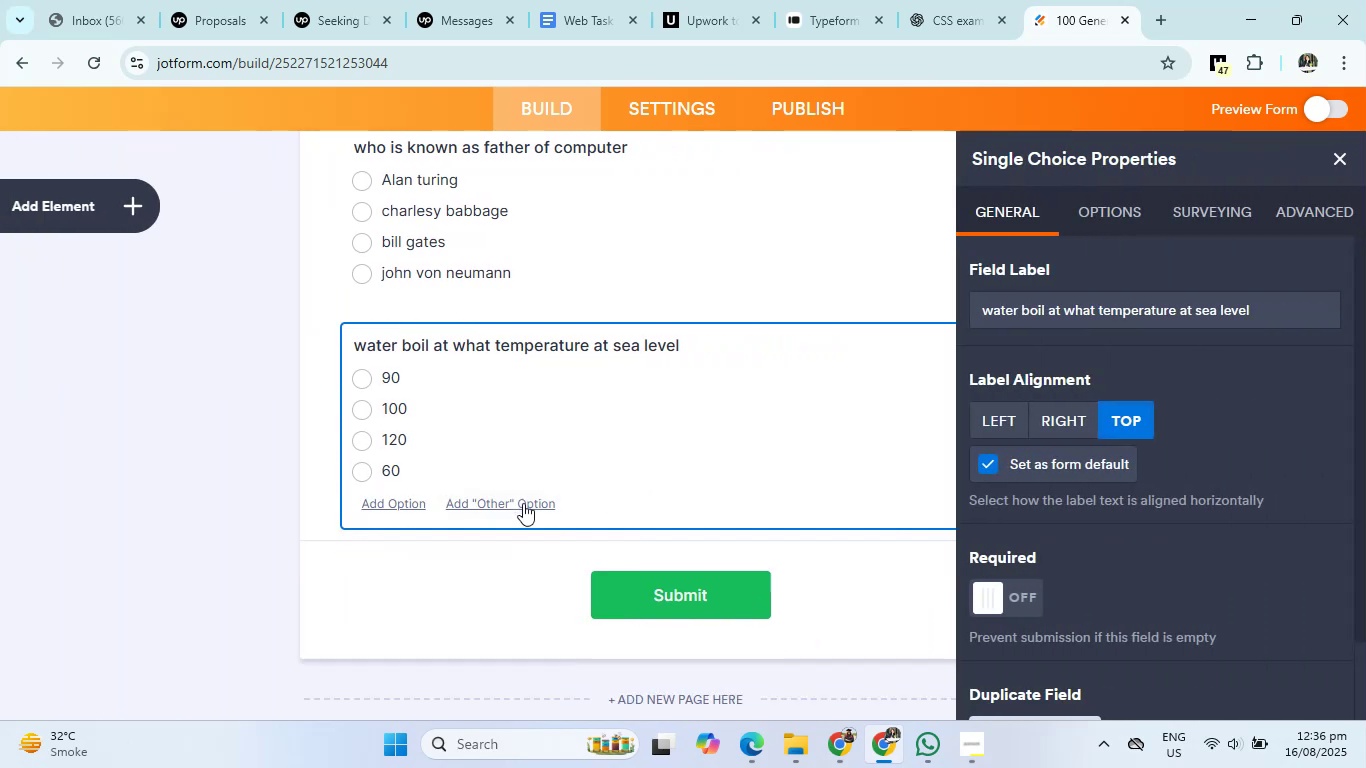 
left_click([52, 205])
 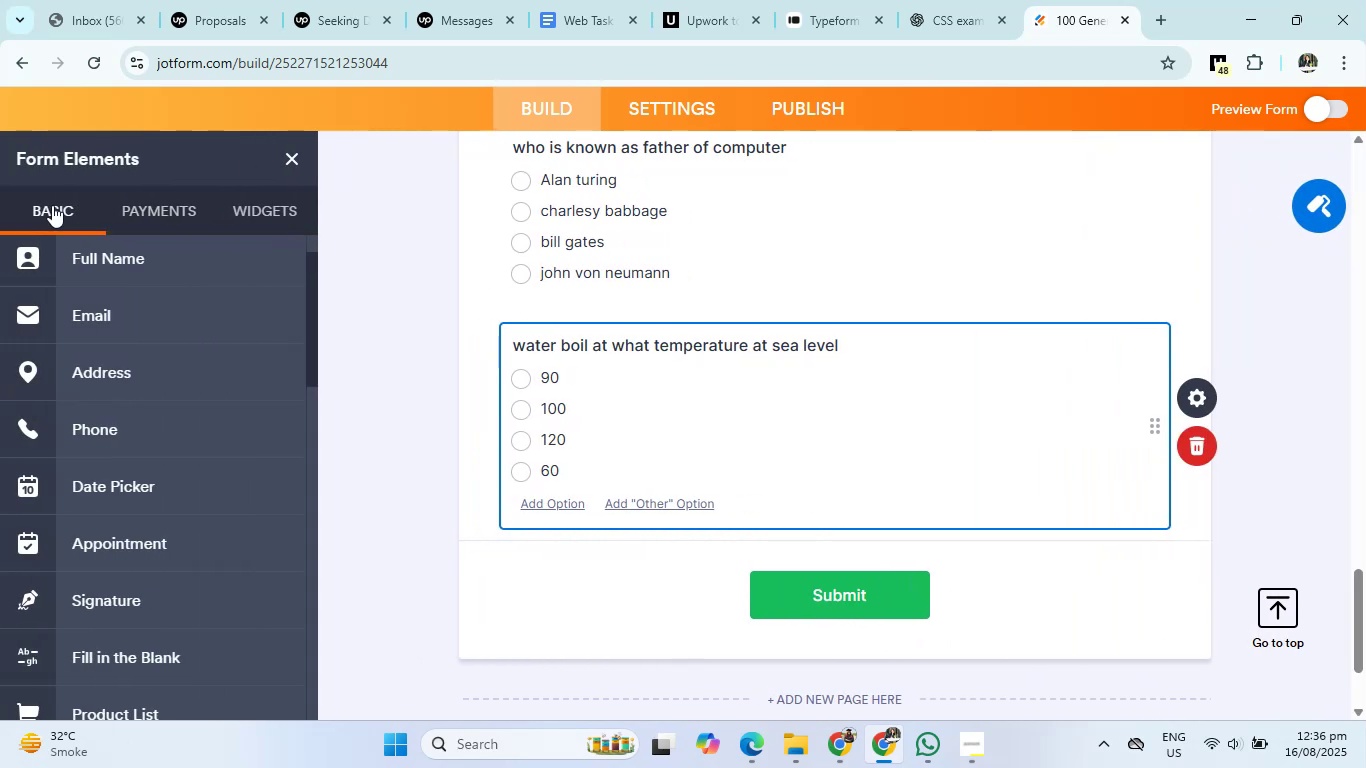 
wait(6.78)
 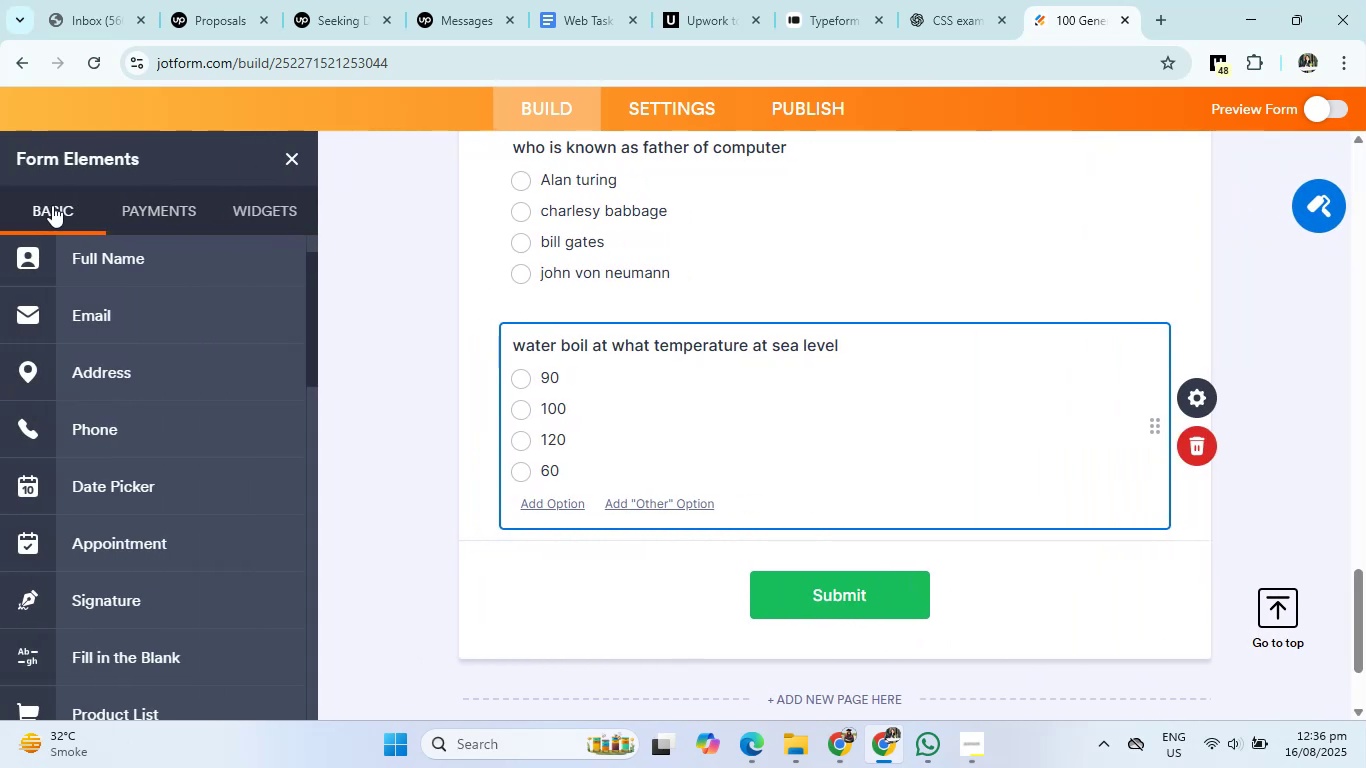 
left_click([907, 0])
 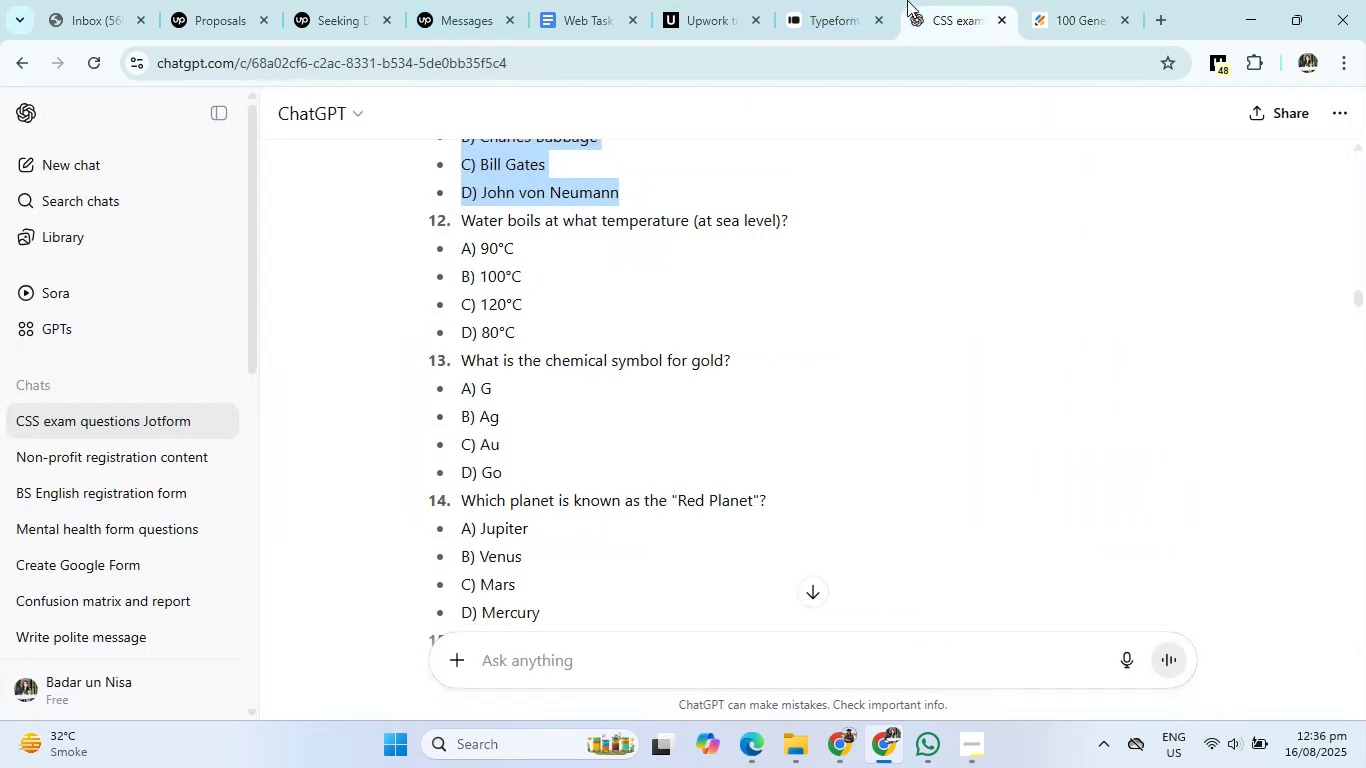 
scroll: coordinate [711, 292], scroll_direction: down, amount: 2.0
 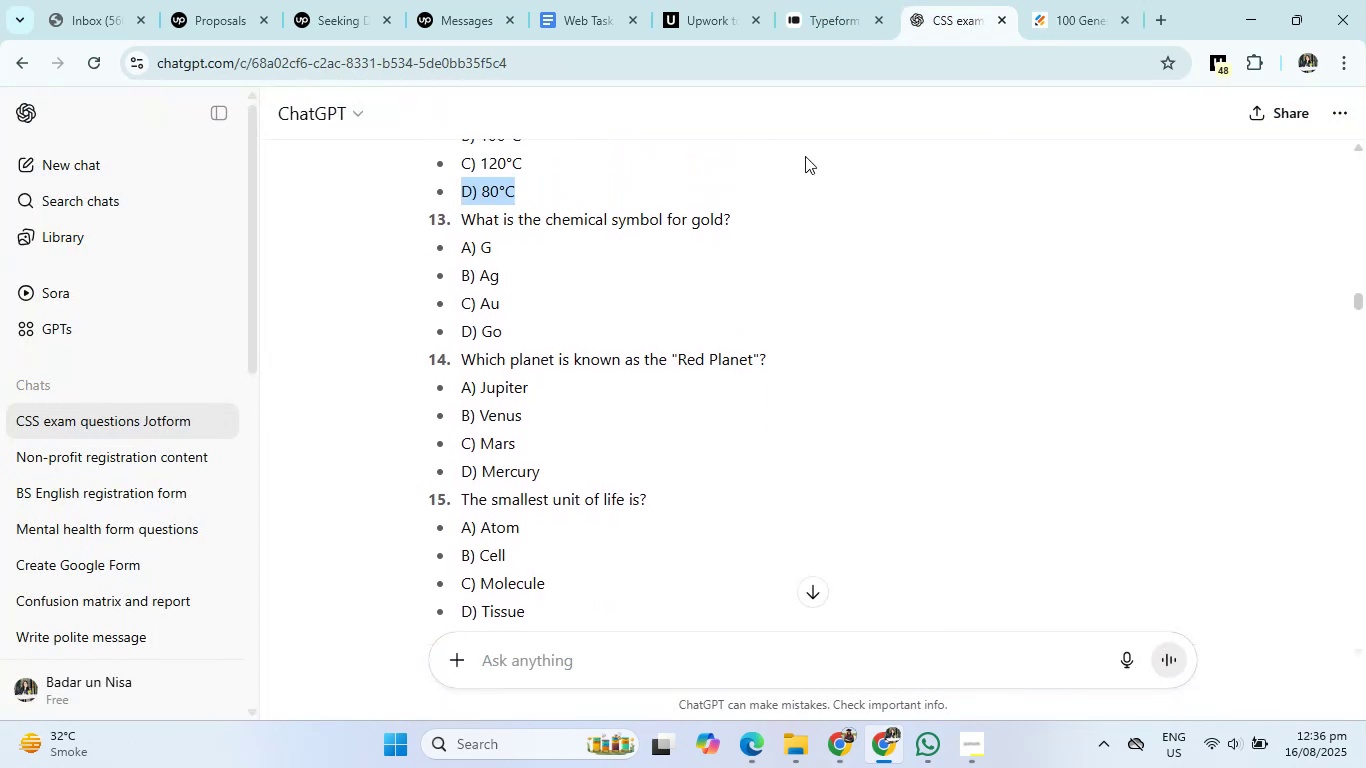 
left_click([1052, 0])
 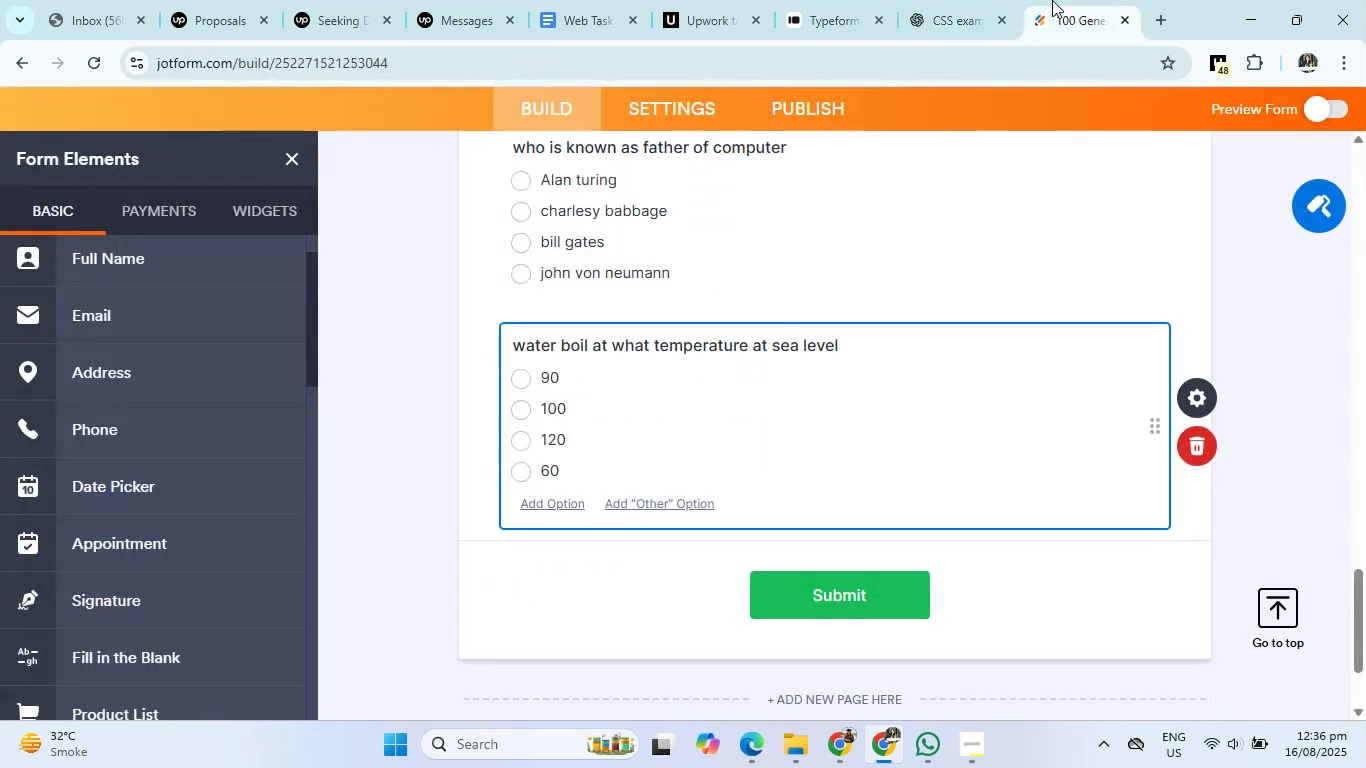 
scroll: coordinate [145, 541], scroll_direction: down, amount: 5.0
 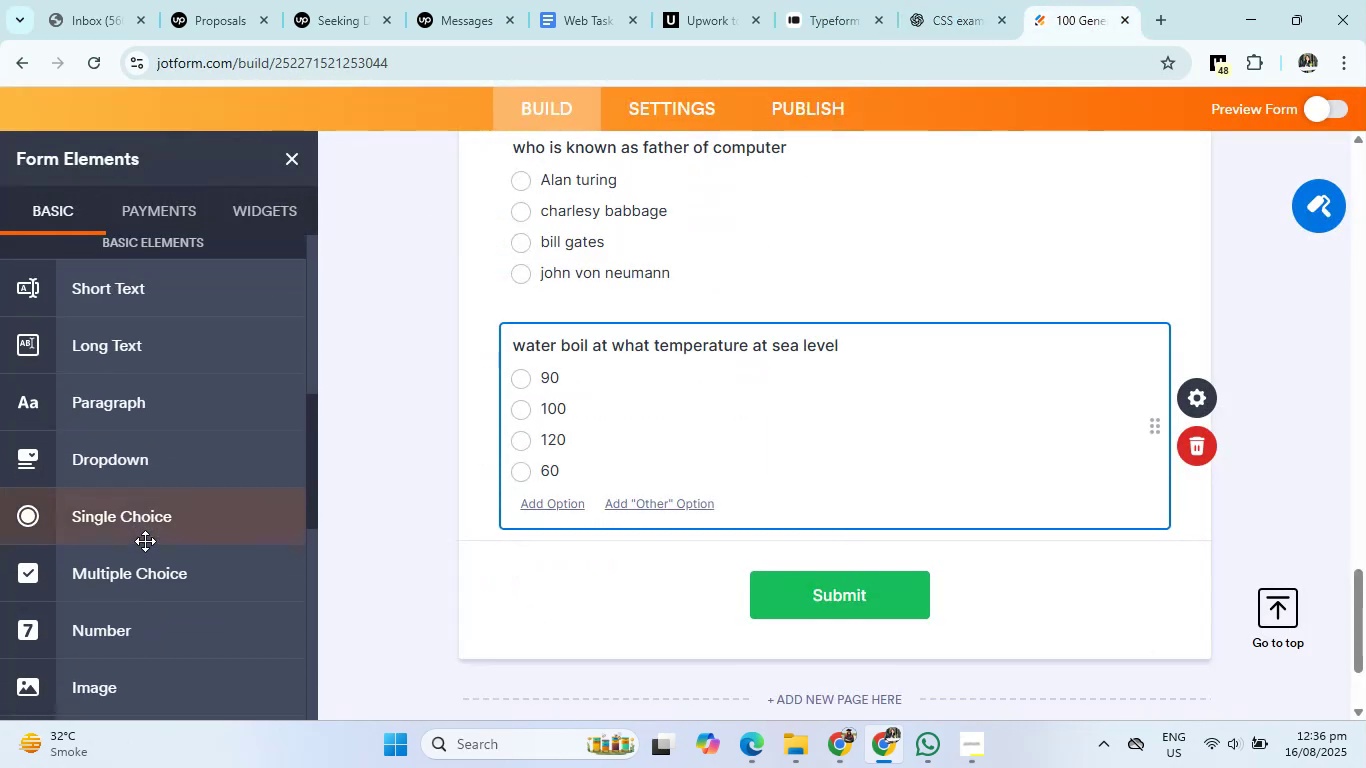 
left_click([150, 338])
 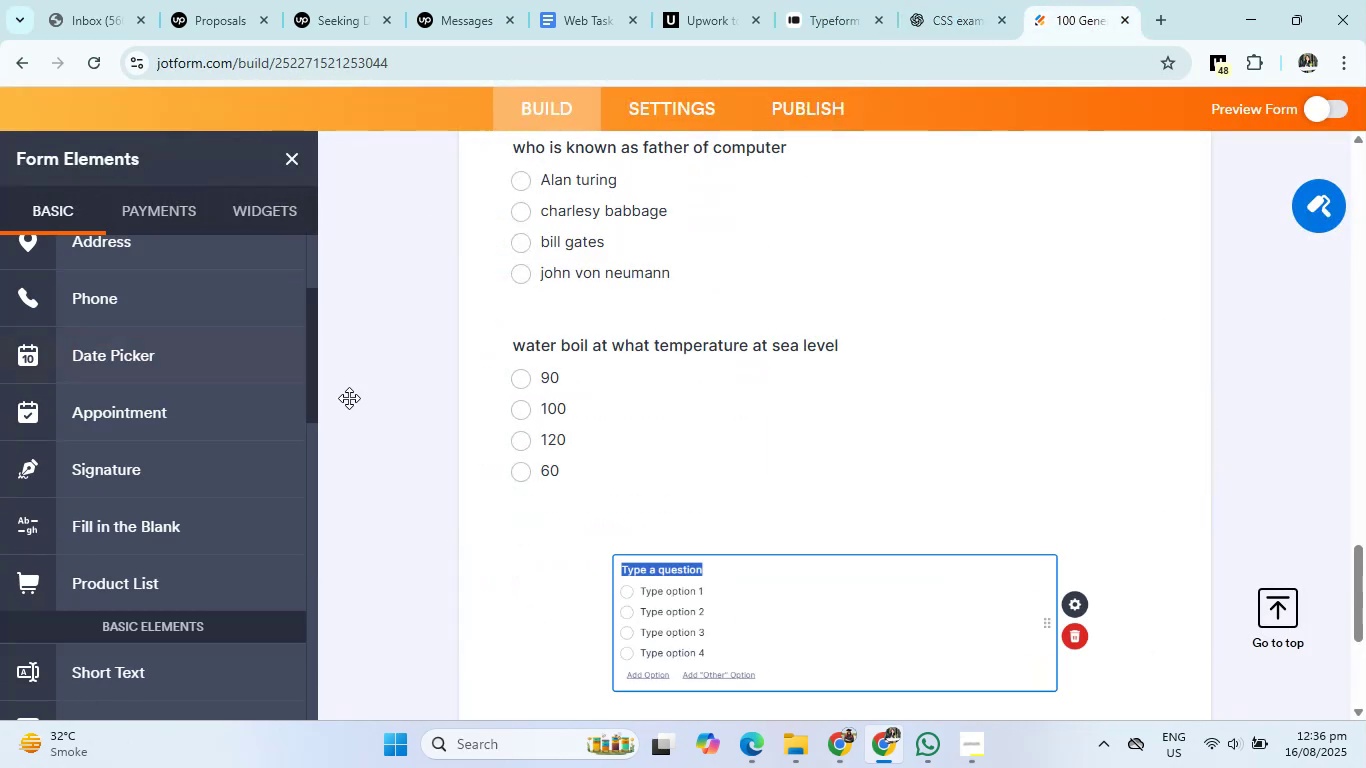 
key(Backspace)
type(what is the chemical symbol gold)
 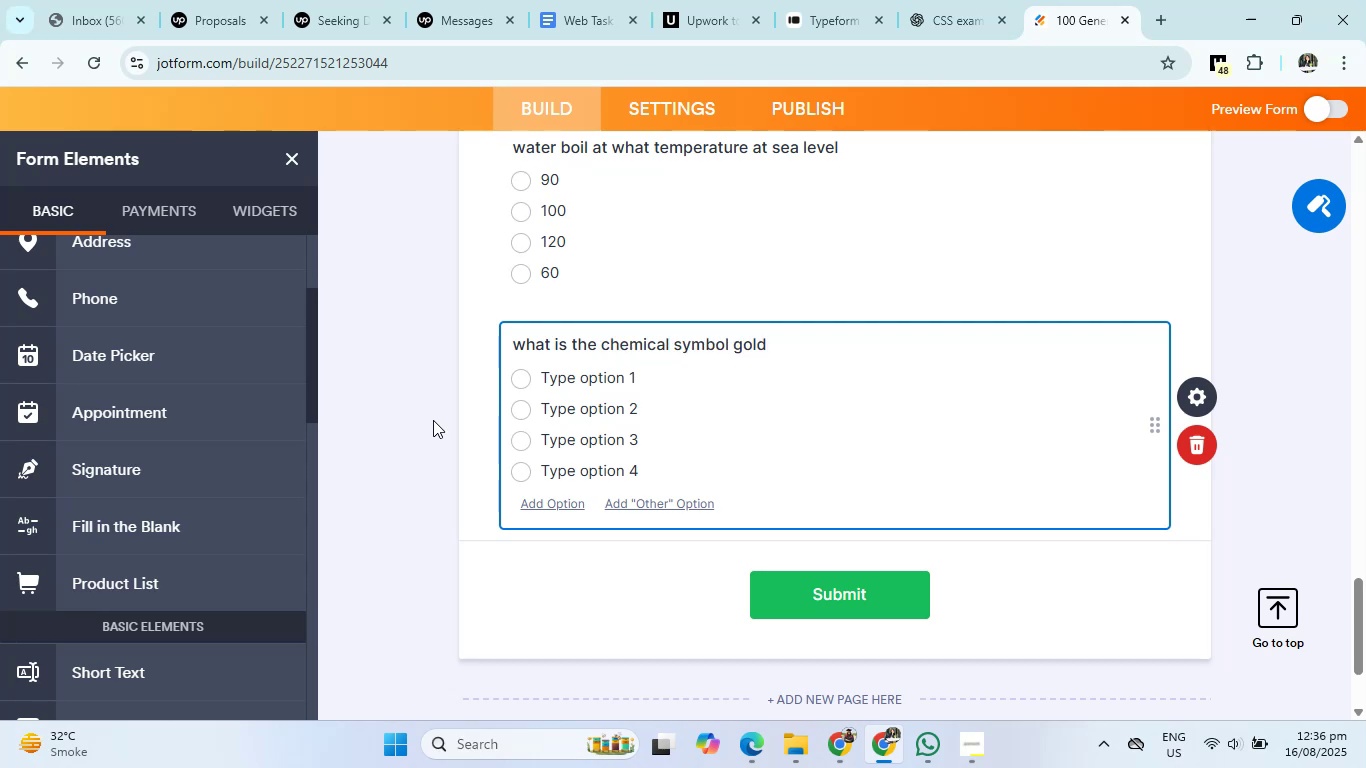 
left_click([620, 374])
 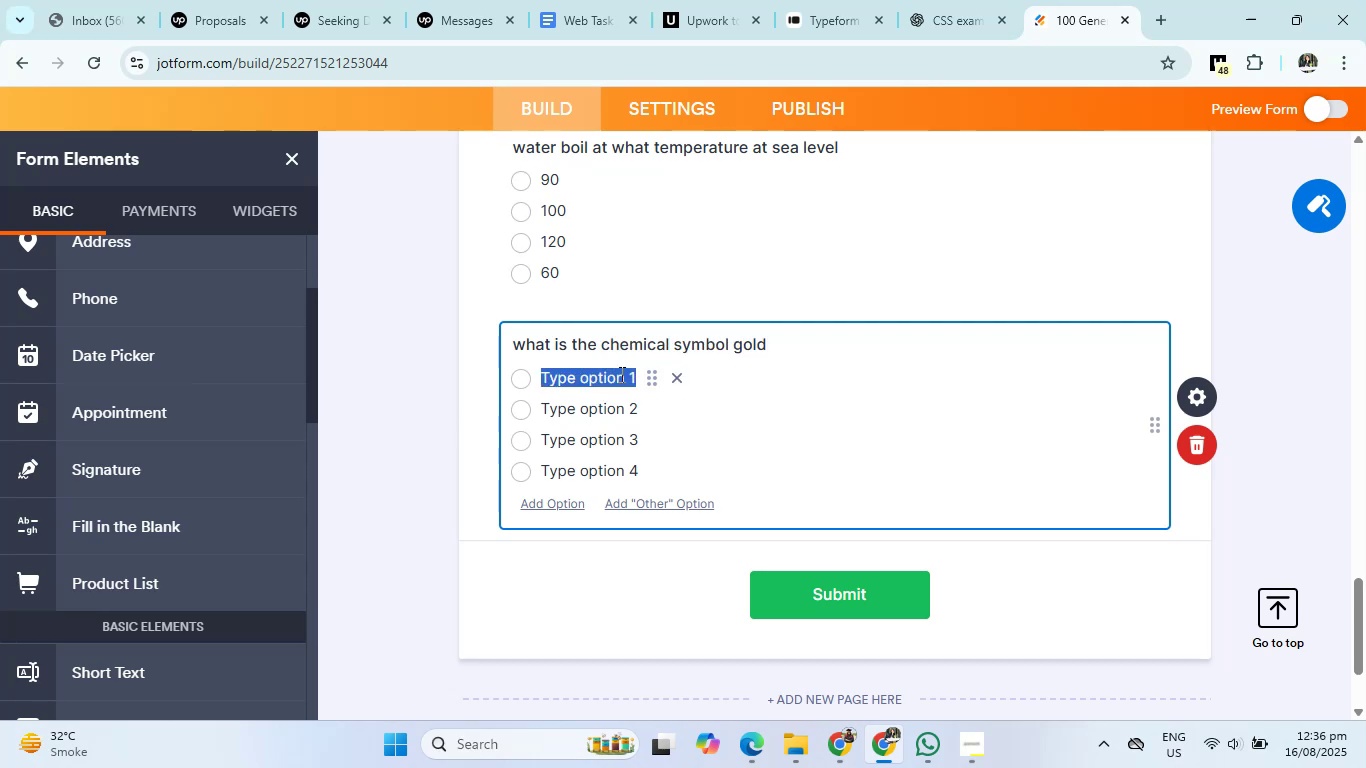 
key(Backspace)
type(au)
 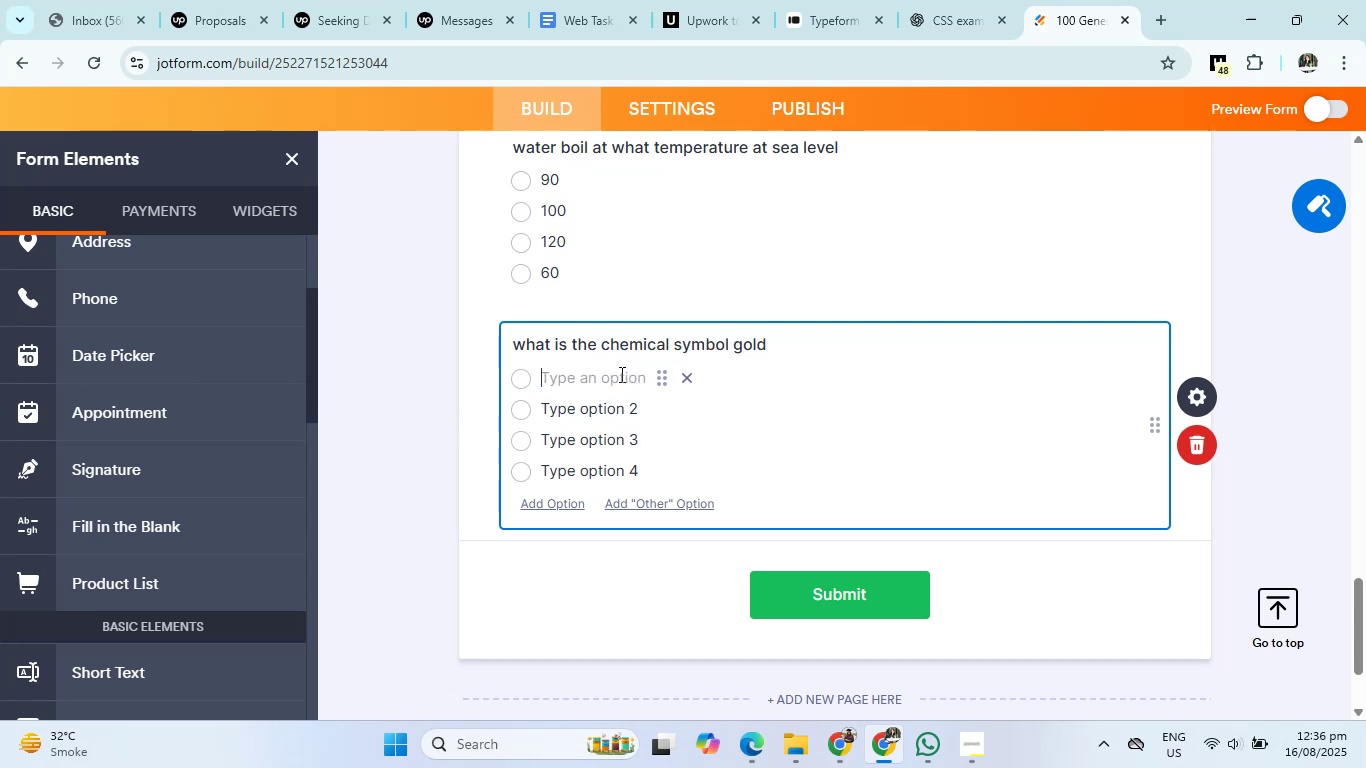 
key(Enter)
 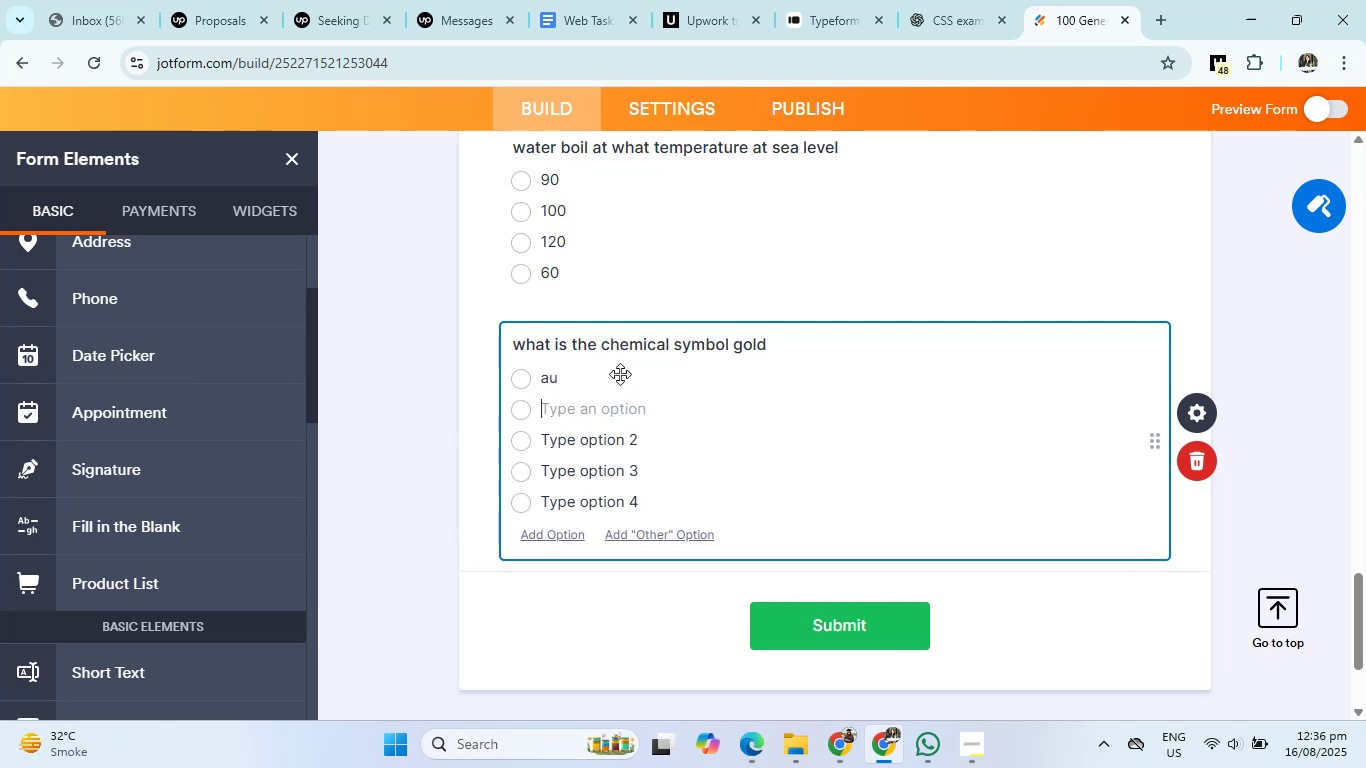 
type(gu)
 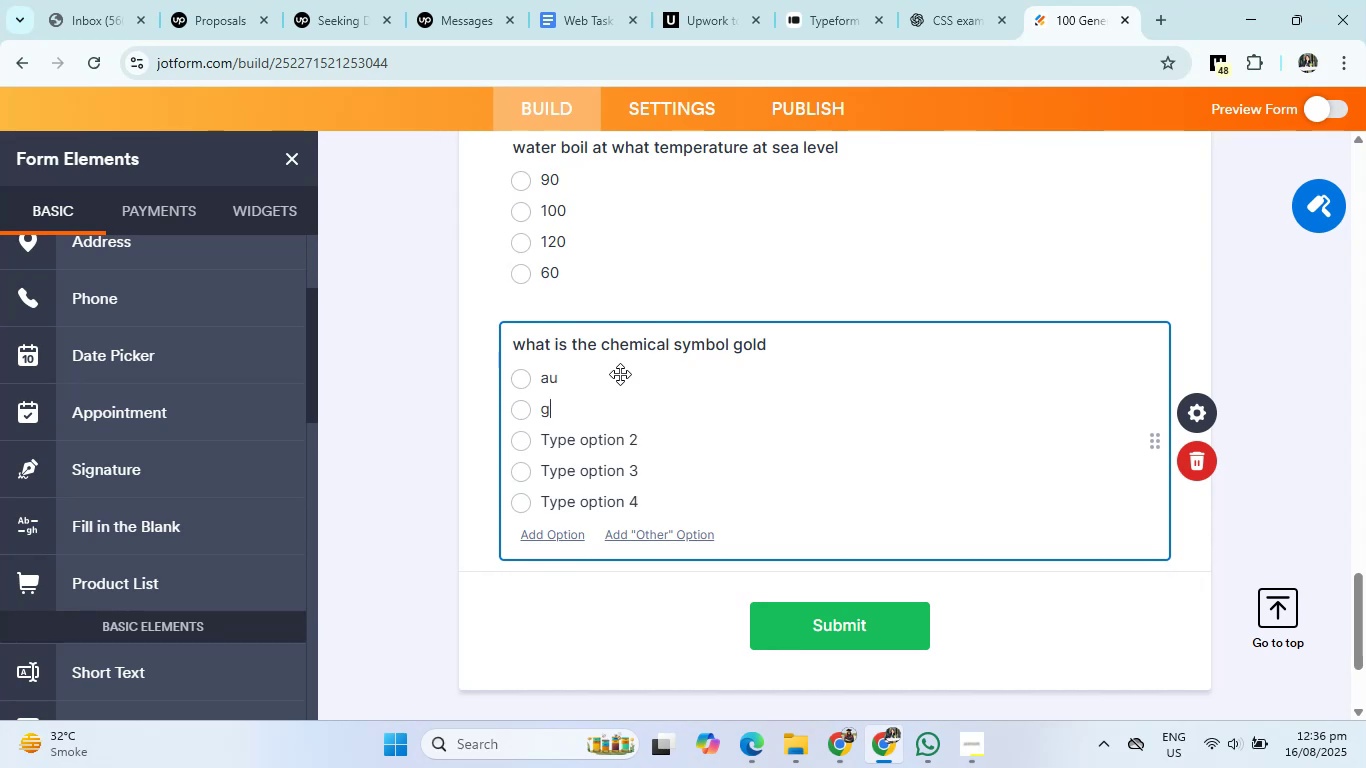 
key(Enter)
 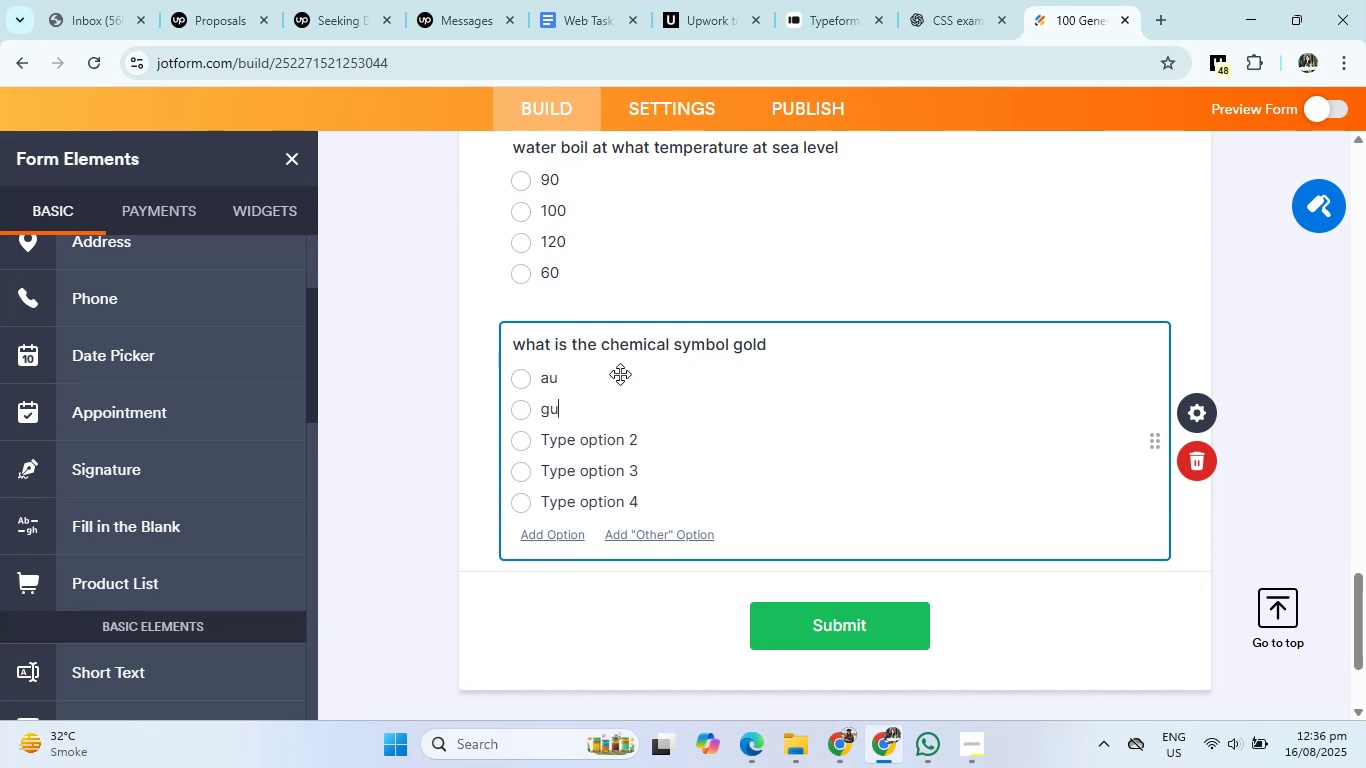 
type(br)
 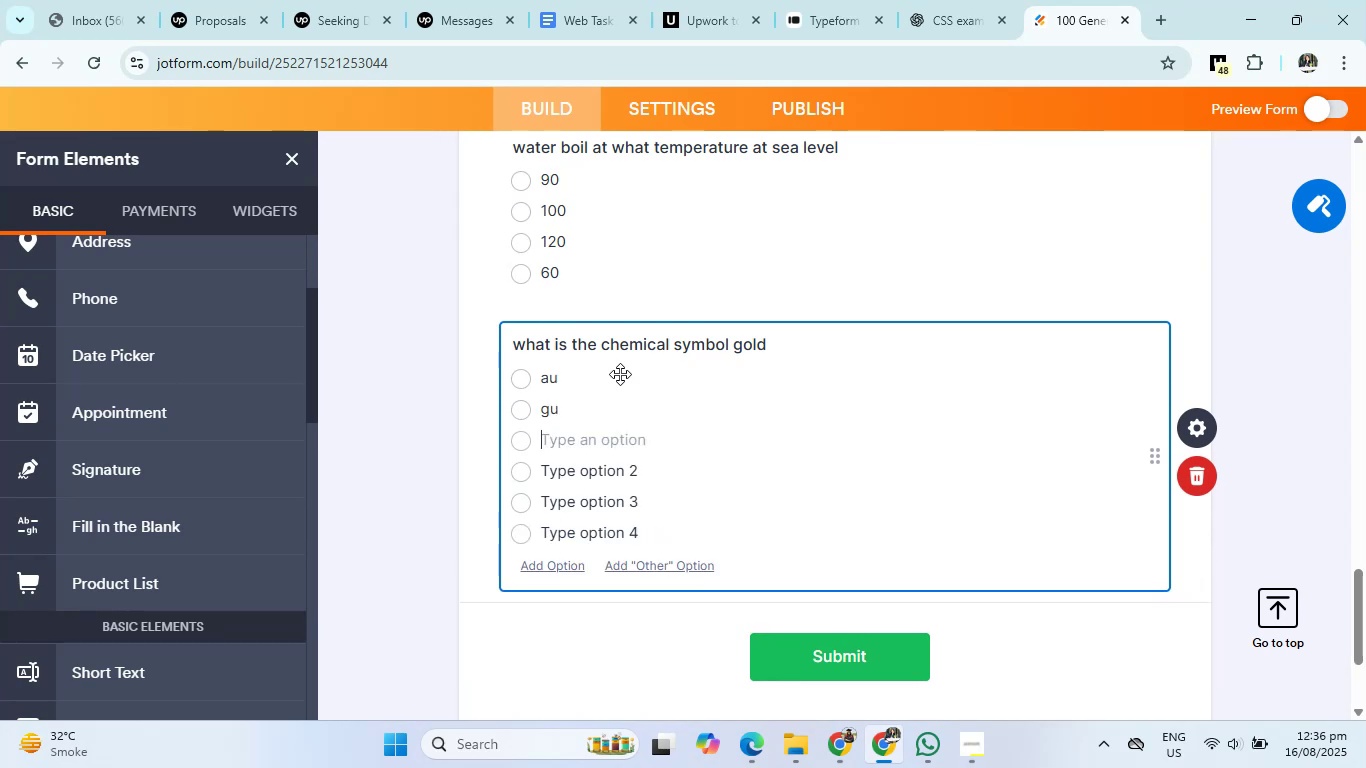 
key(Enter)
 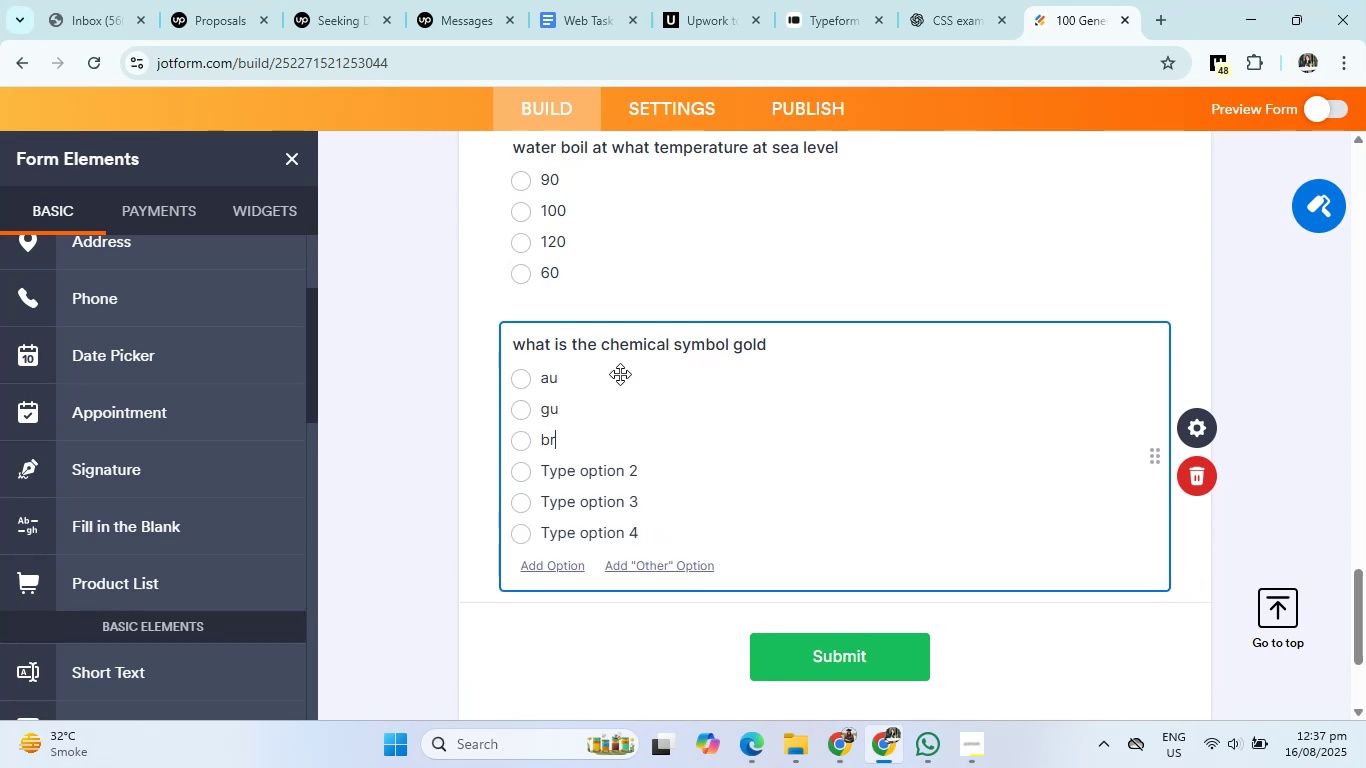 
type(be)
 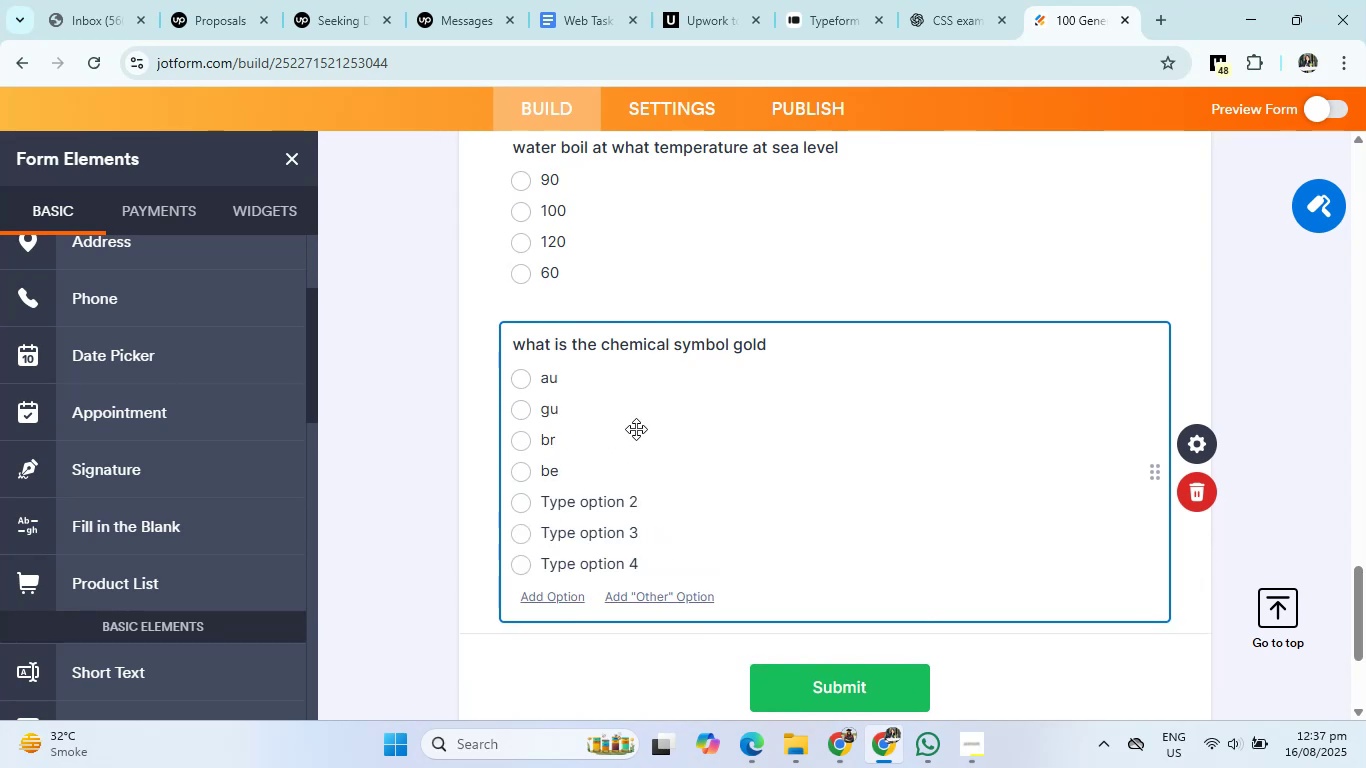 
left_click([660, 505])
 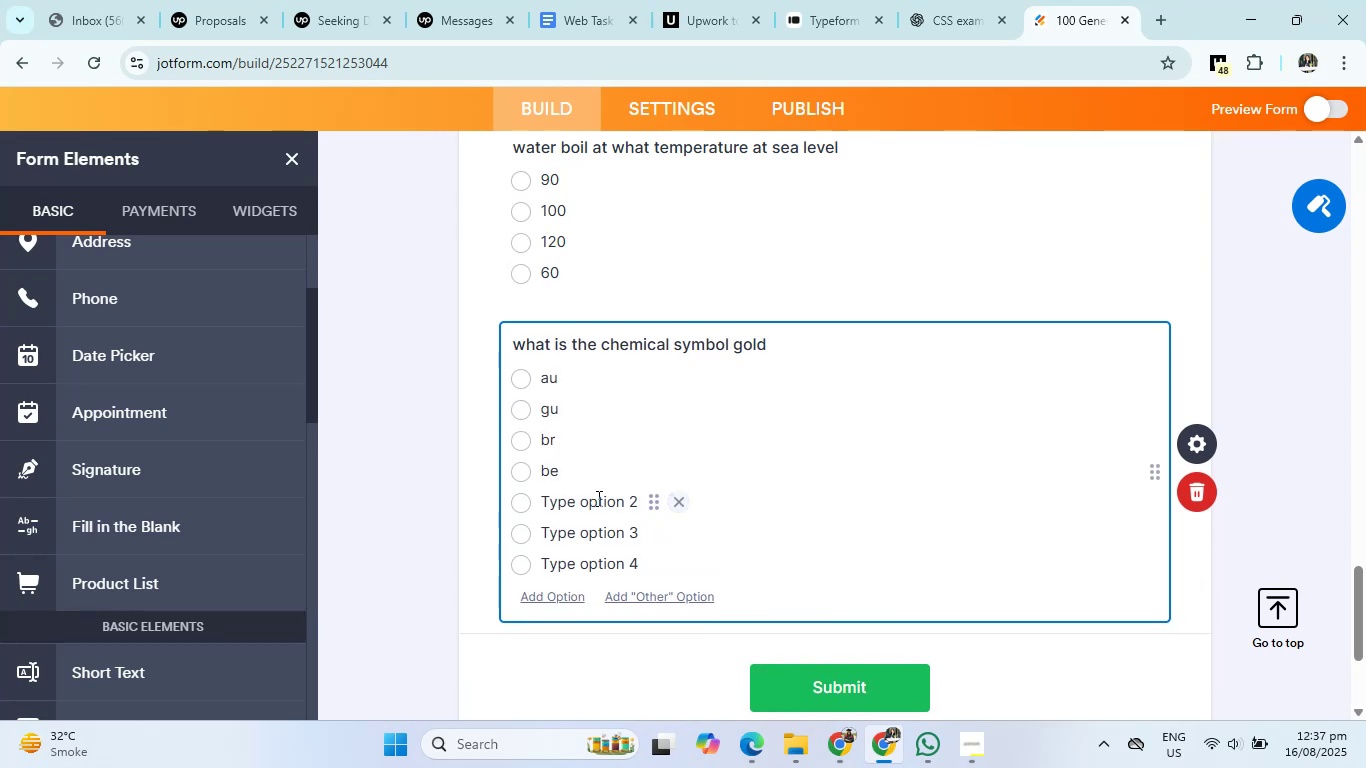 
left_click([674, 506])
 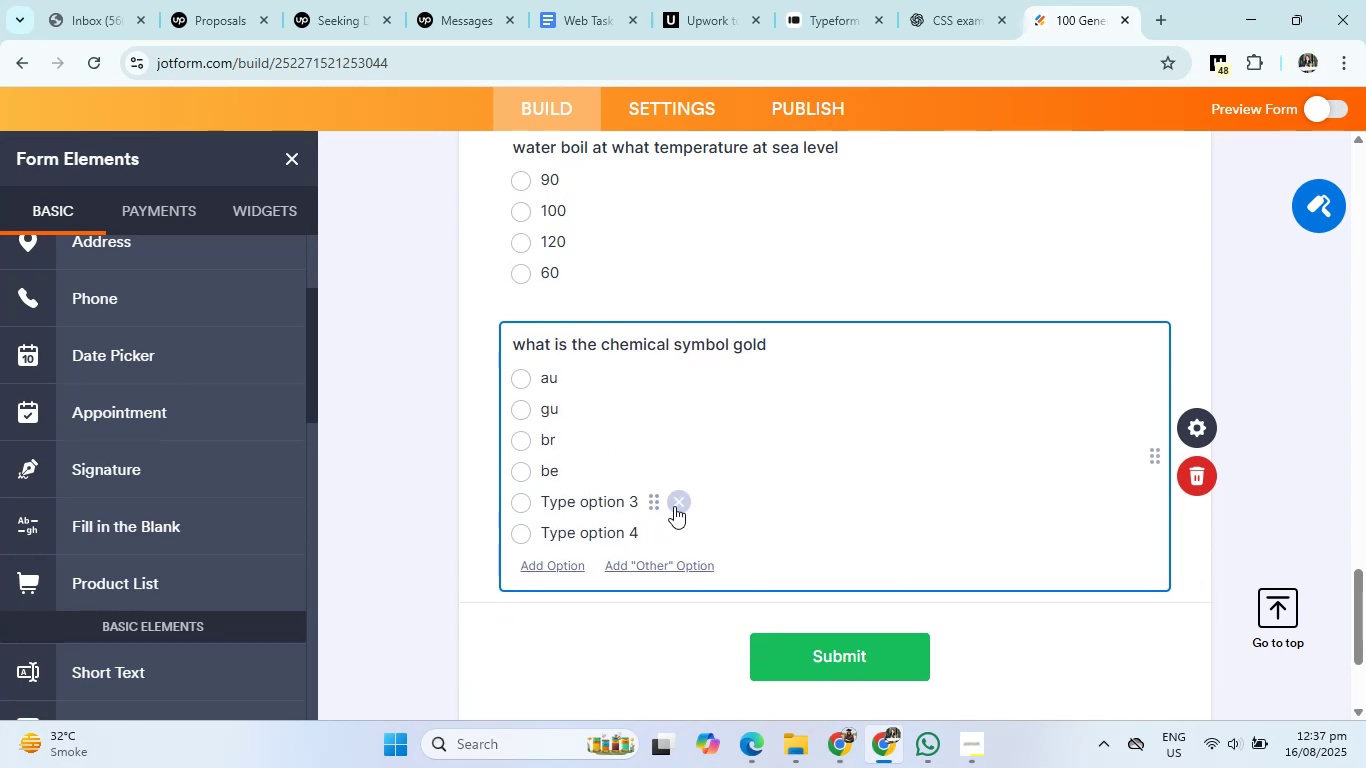 
double_click([674, 506])
 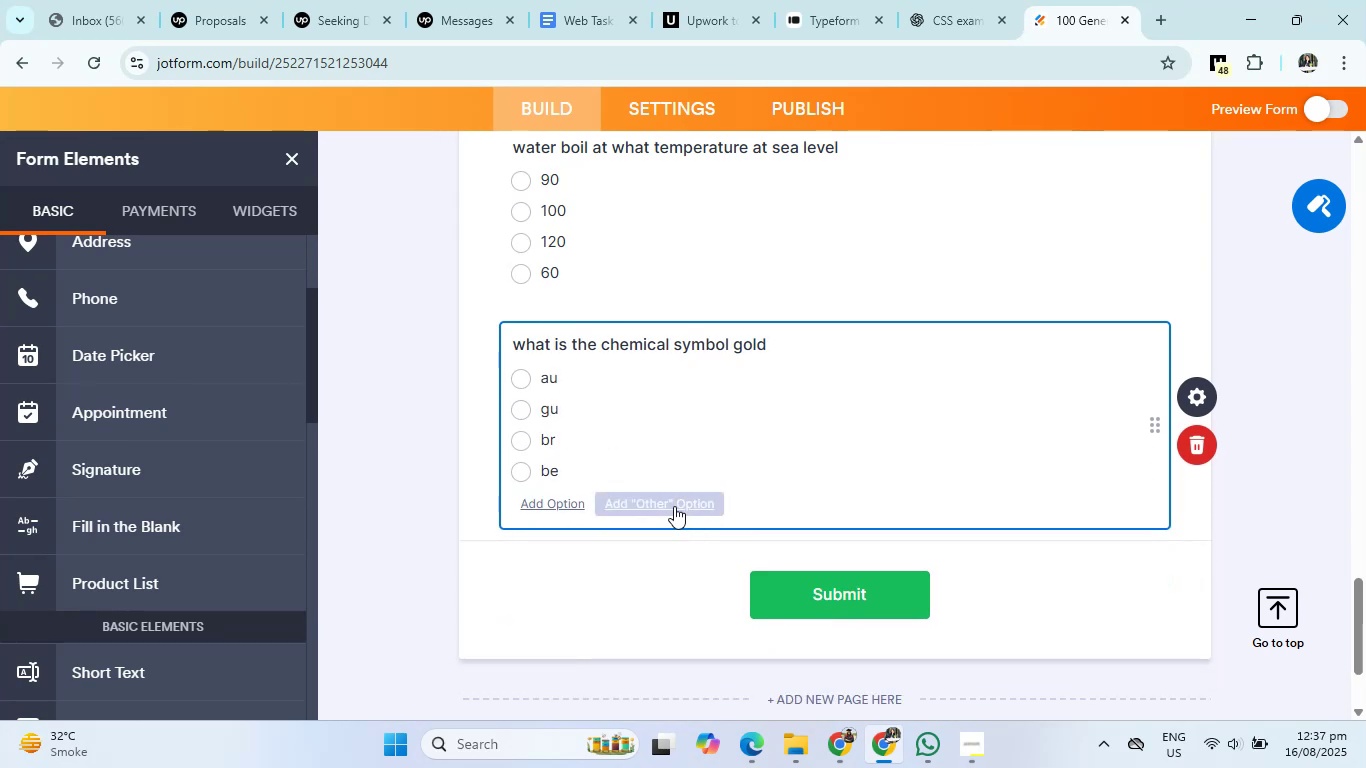 
left_click([934, 0])
 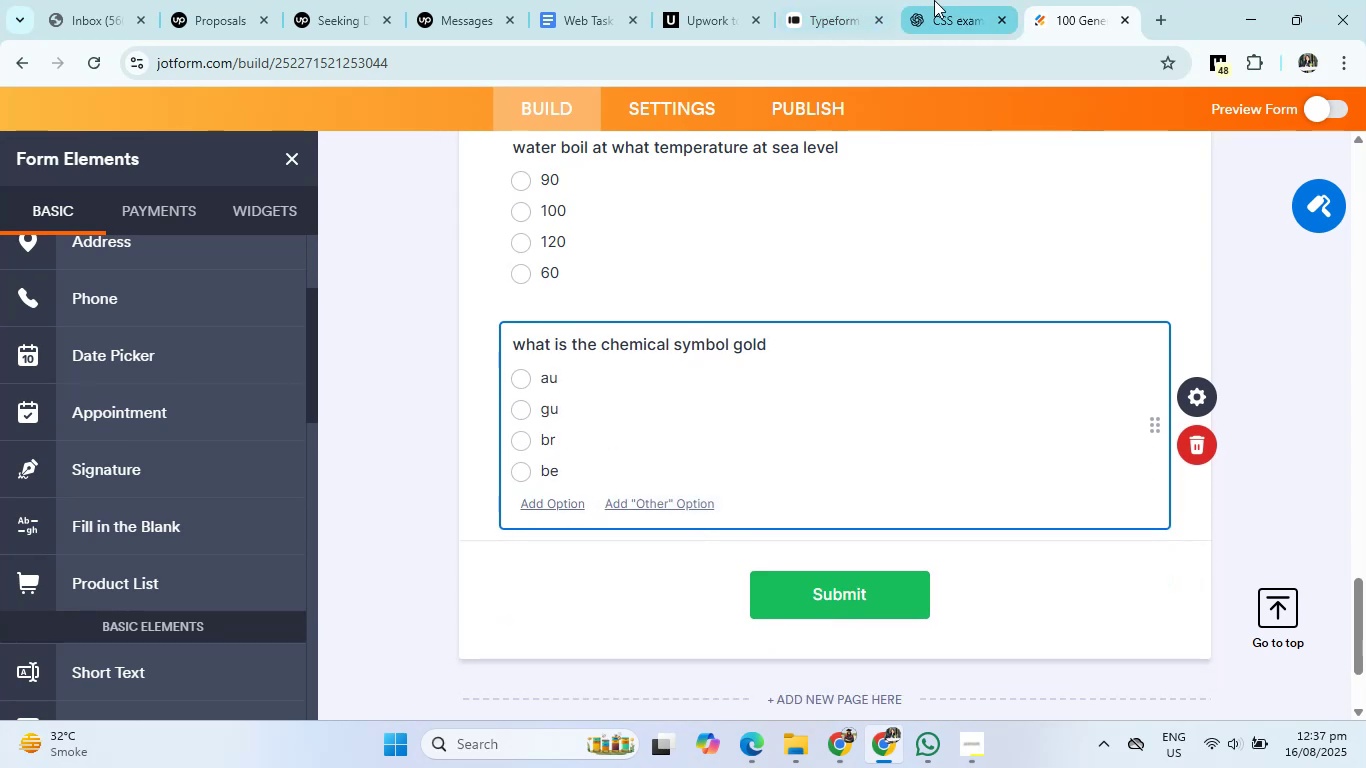 
scroll: coordinate [590, 339], scroll_direction: down, amount: 2.0
 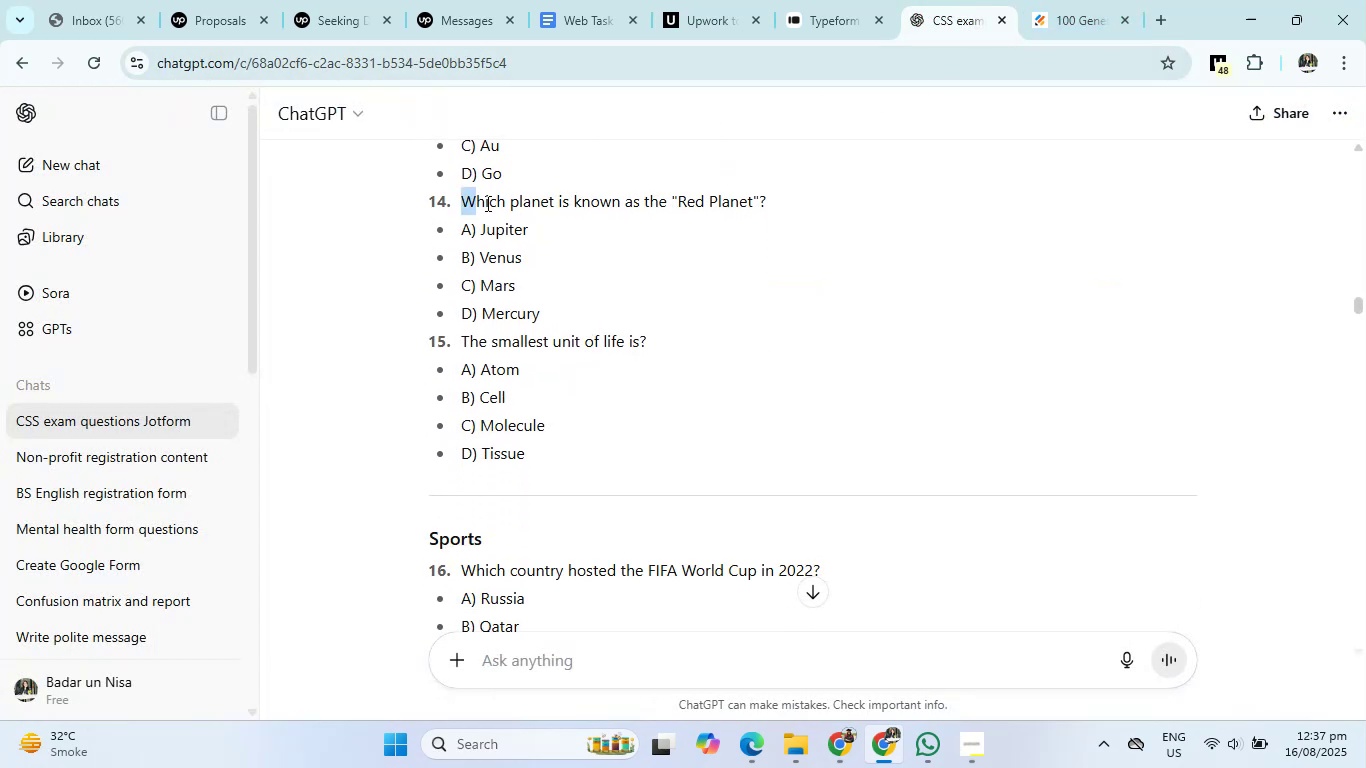 
wait(7.09)
 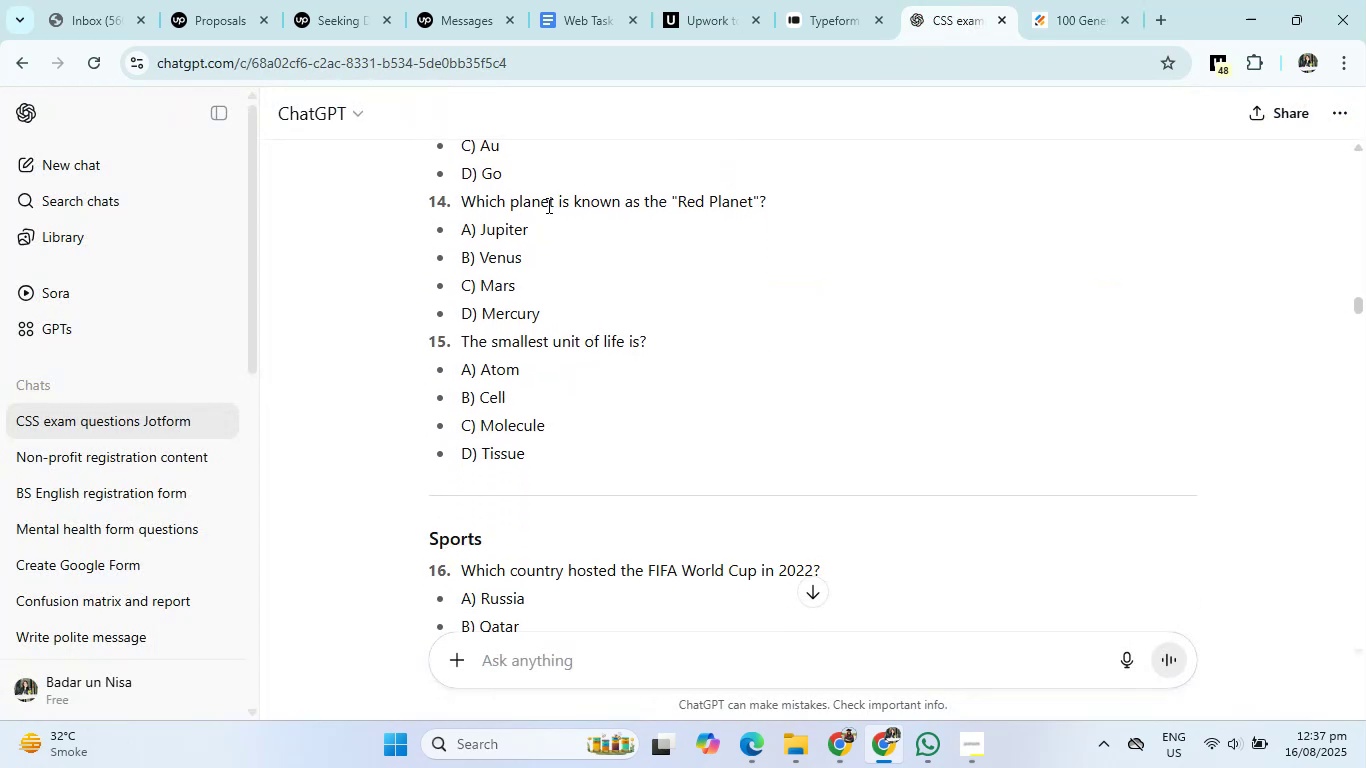 
right_click([739, 206])
 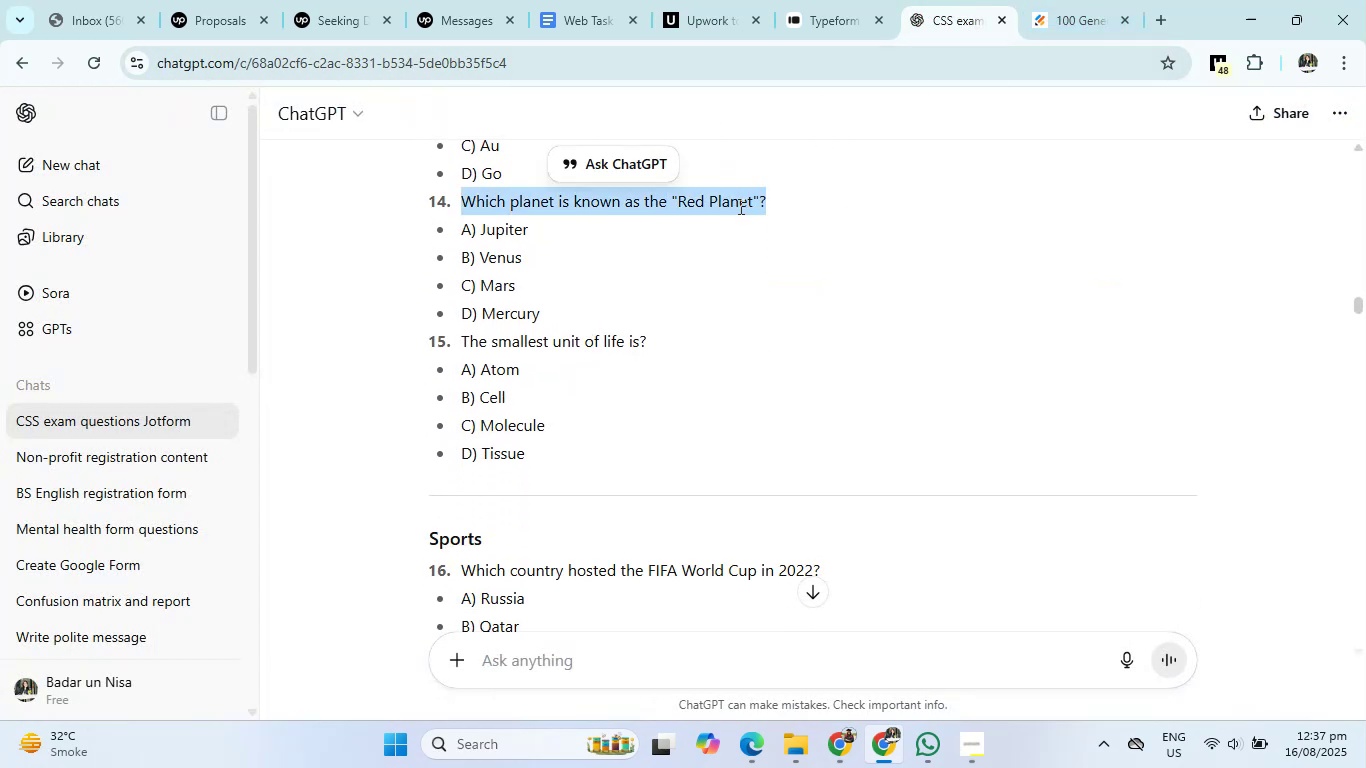 
left_click([777, 231])
 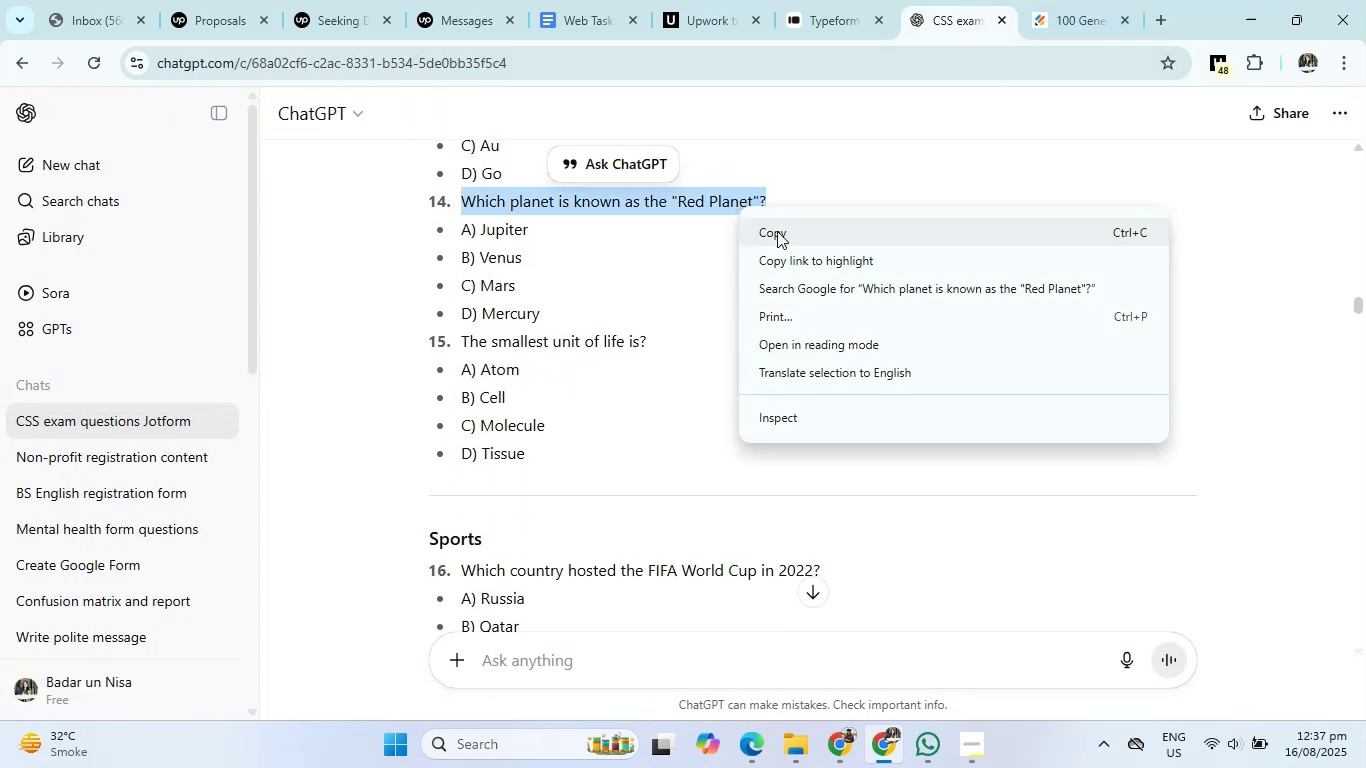 
left_click([1084, 0])
 